 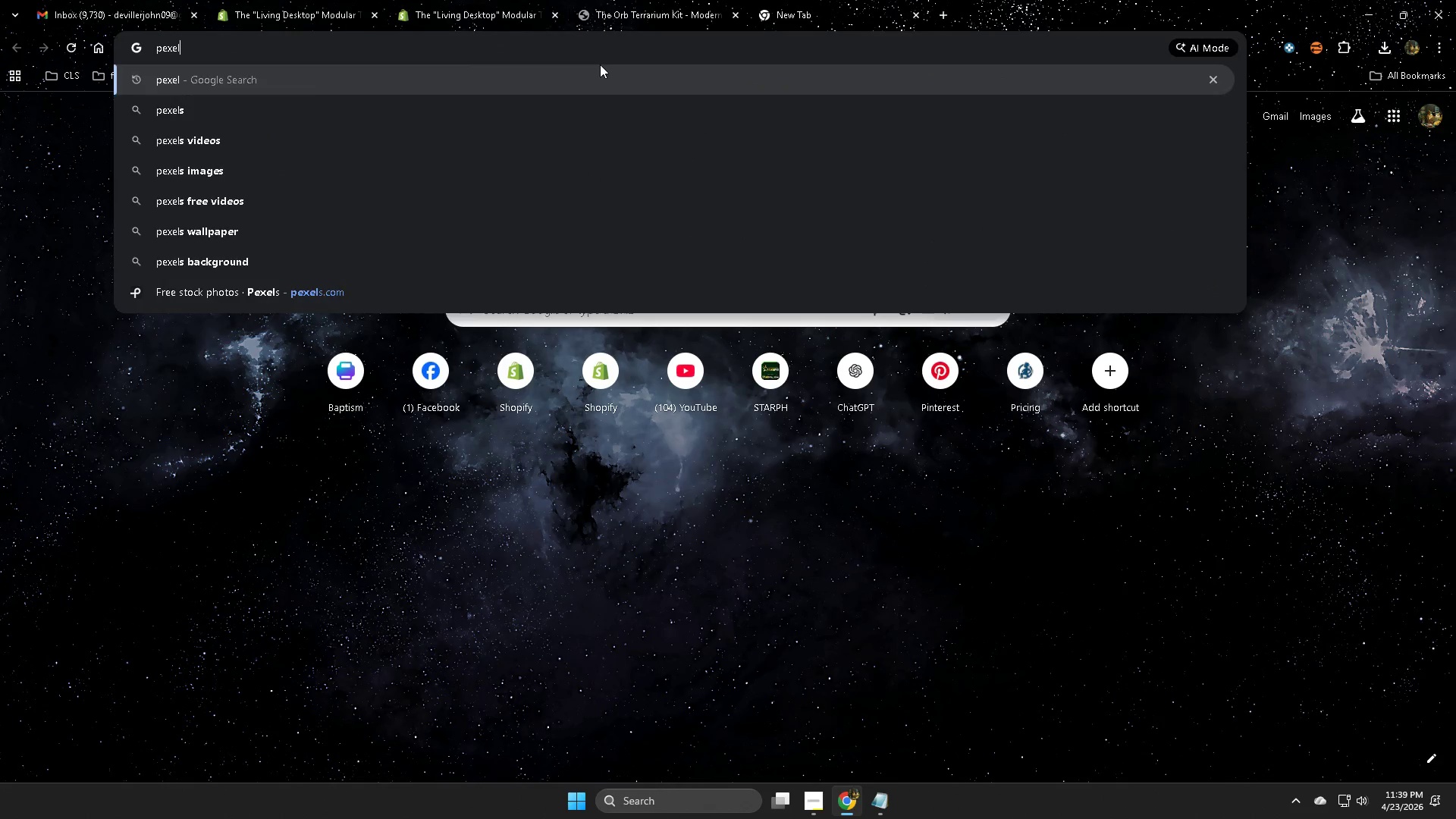 
key(Enter)
 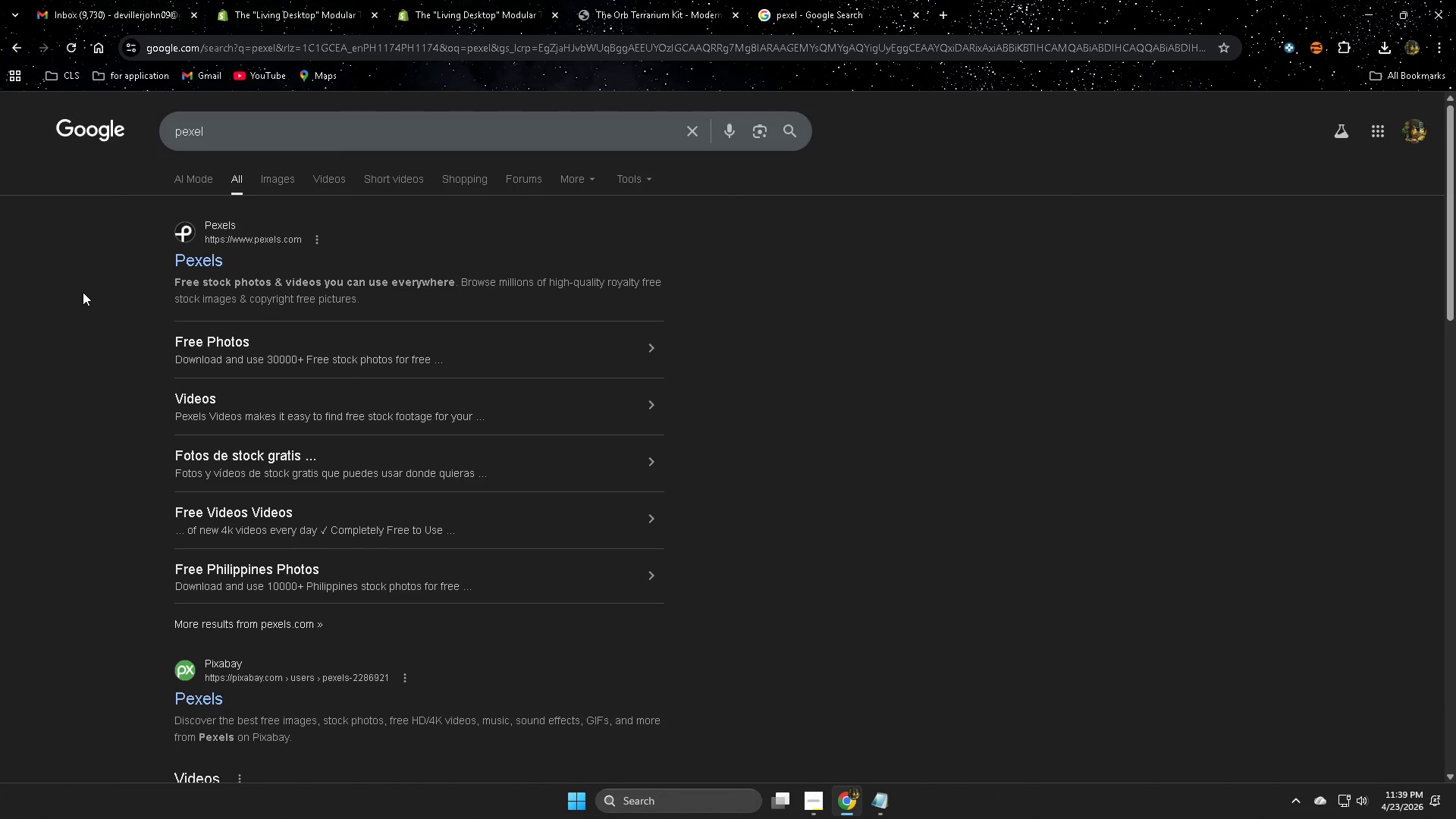 
left_click([198, 265])
 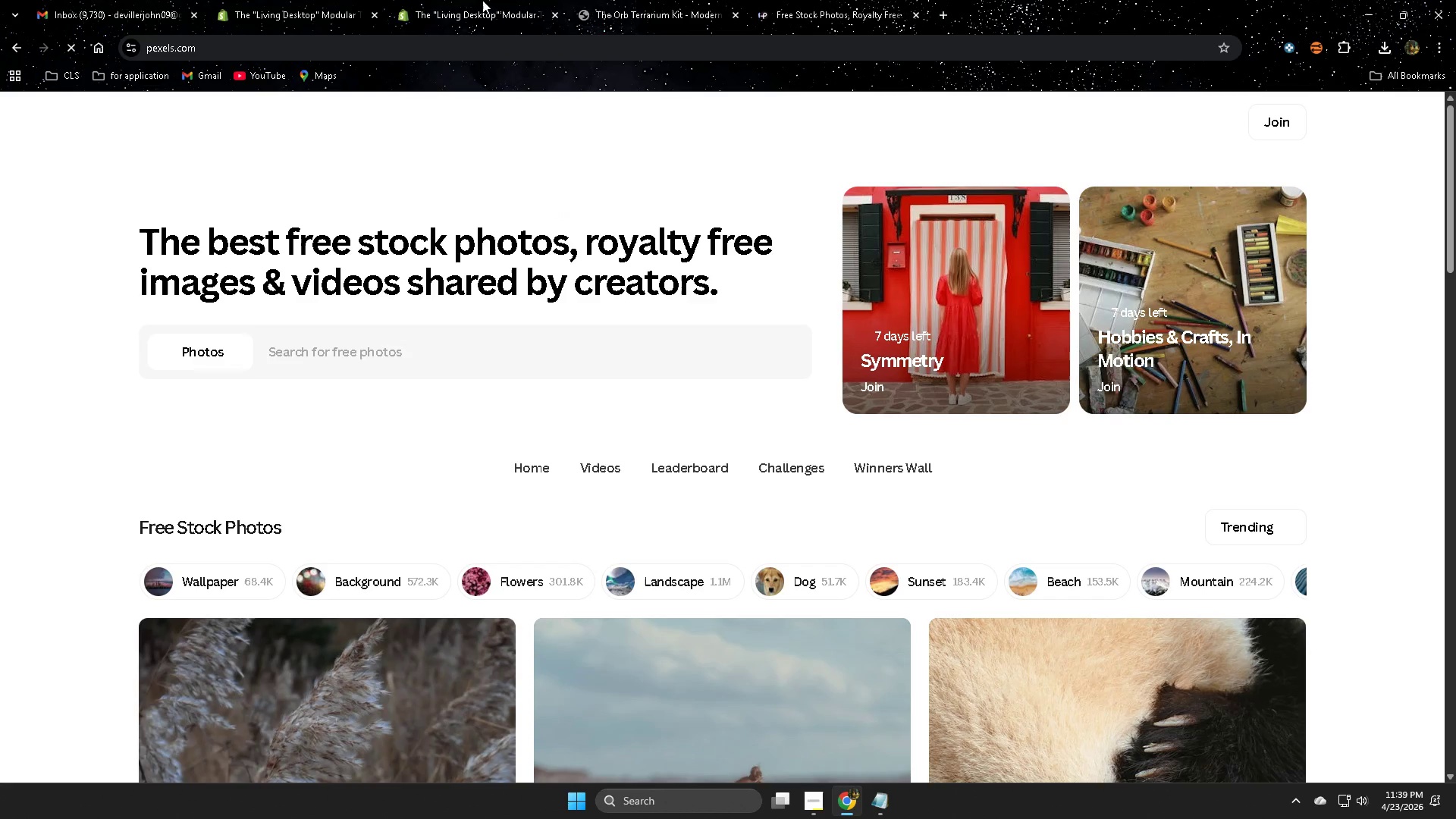 
left_click([621, 0])
 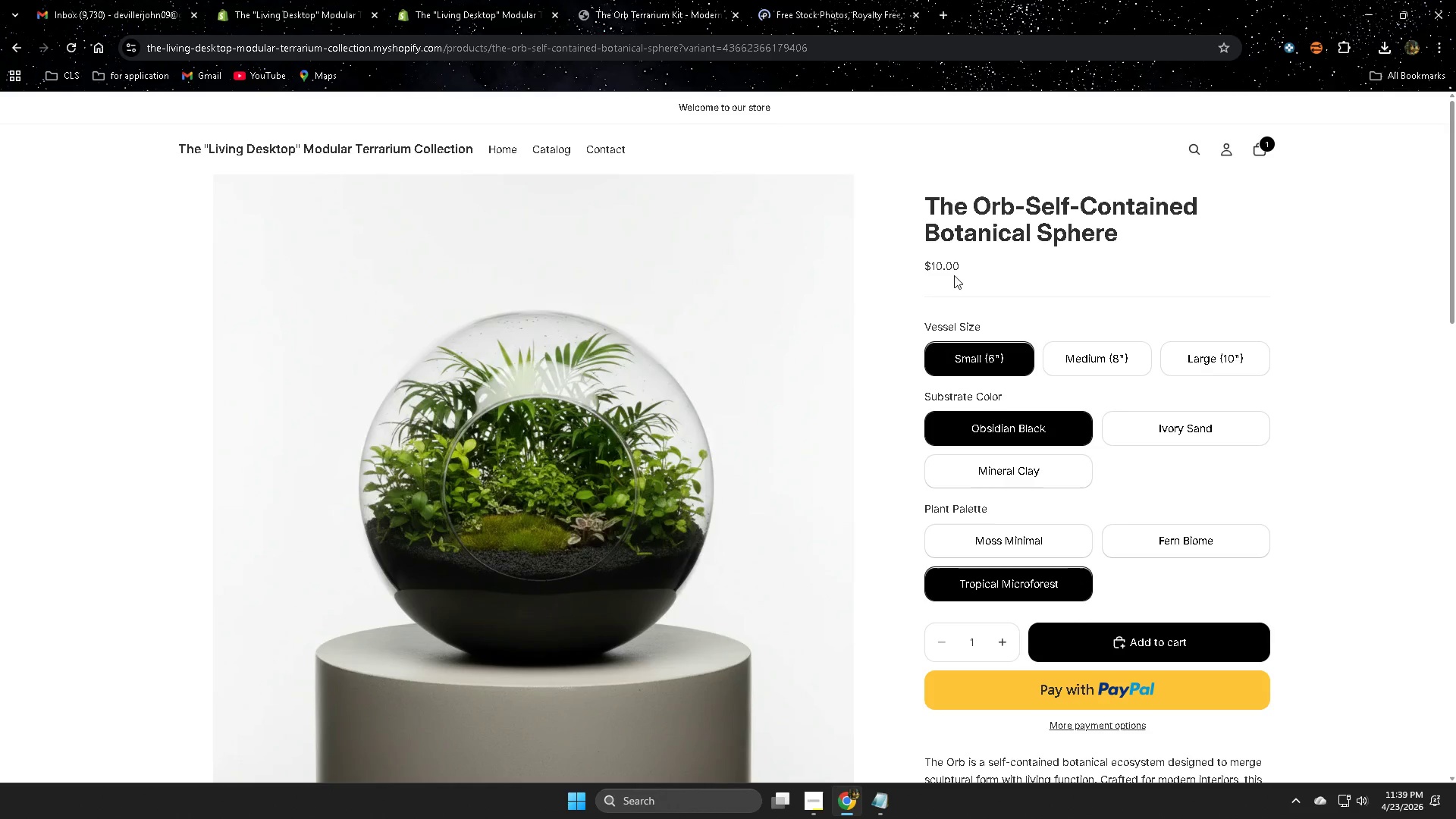 
left_click_drag(start_coordinate=[939, 201], to_coordinate=[965, 202])
 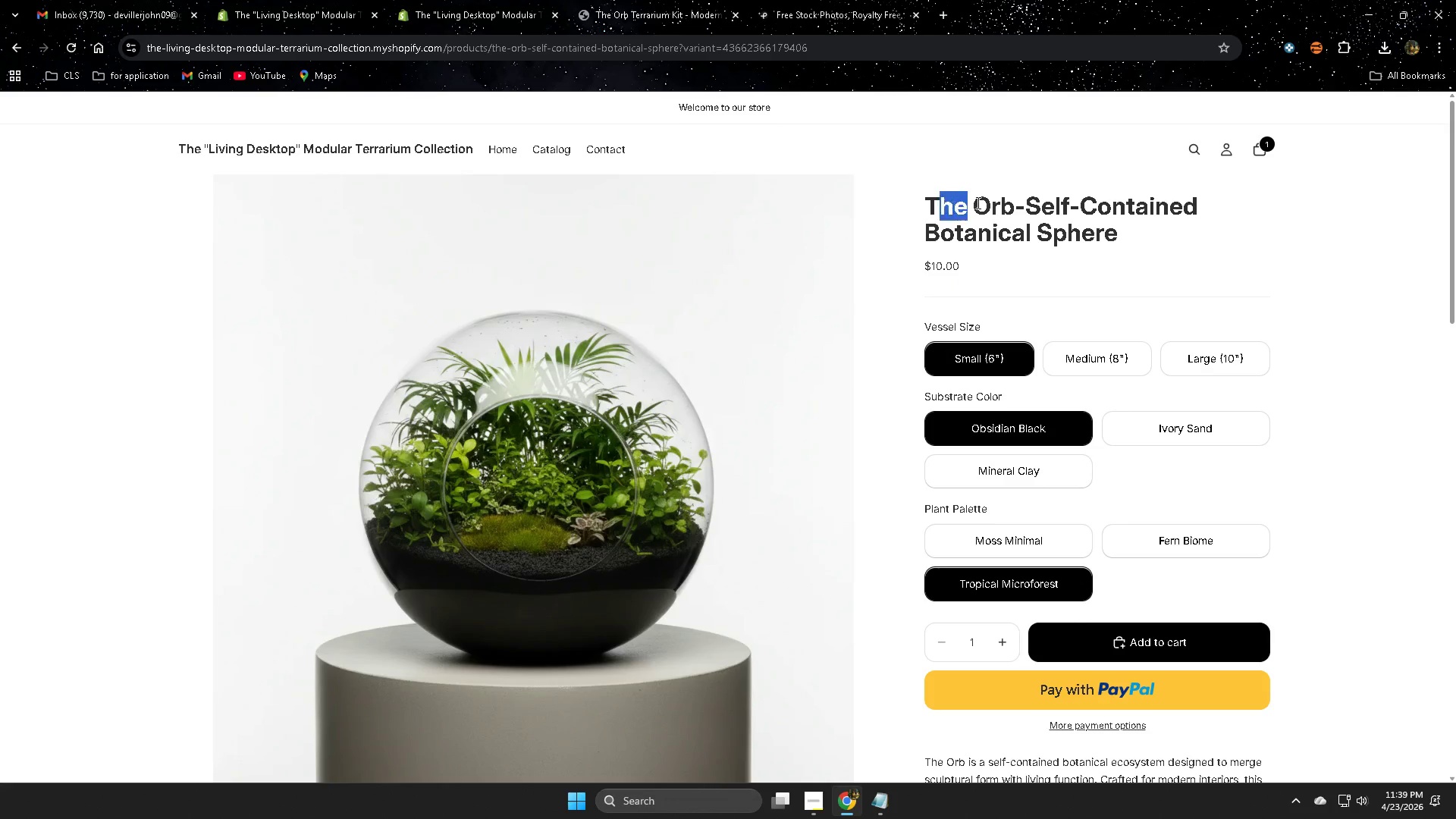 
left_click_drag(start_coordinate=[977, 202], to_coordinate=[994, 205])
 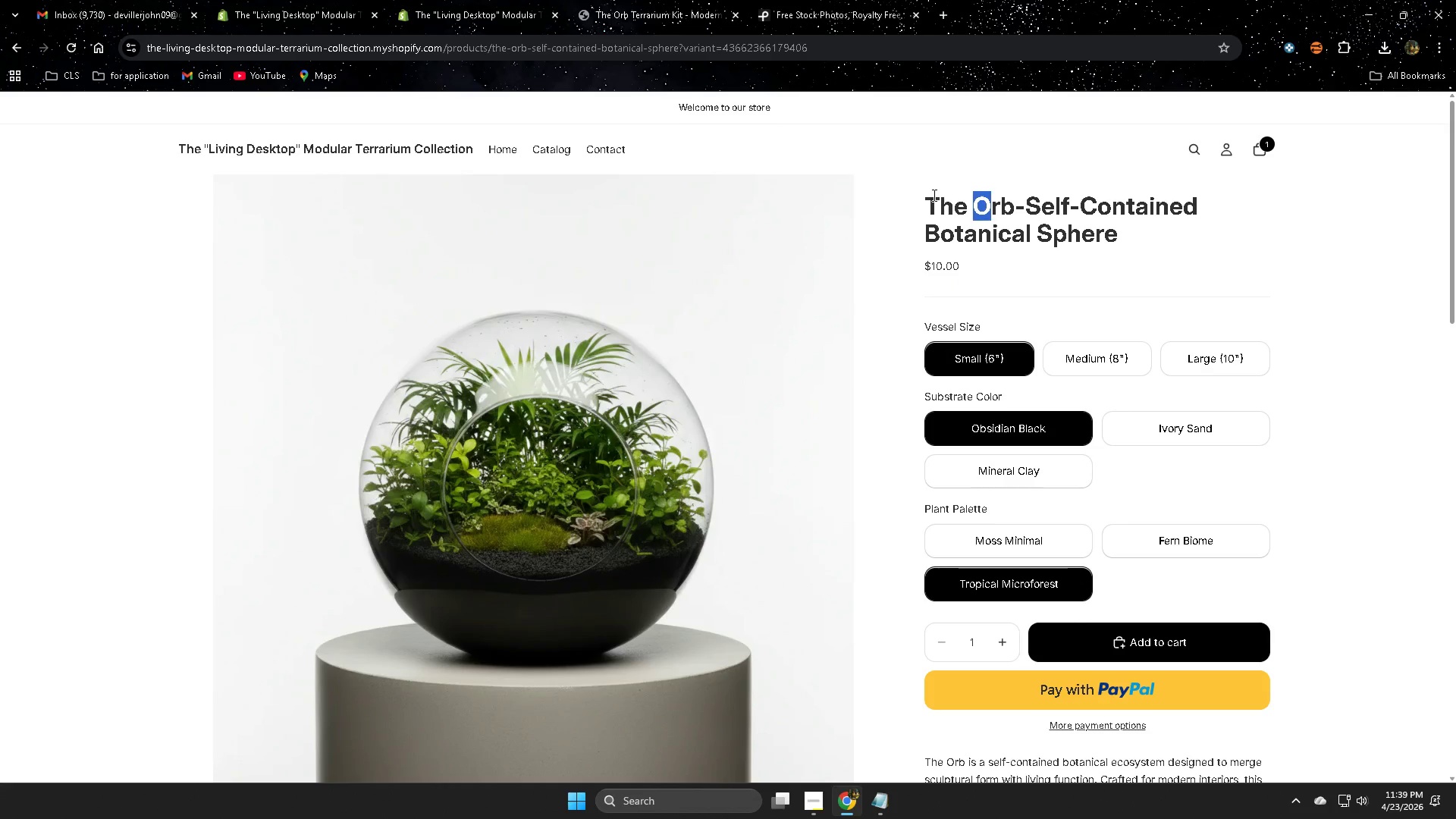 
left_click([931, 199])
 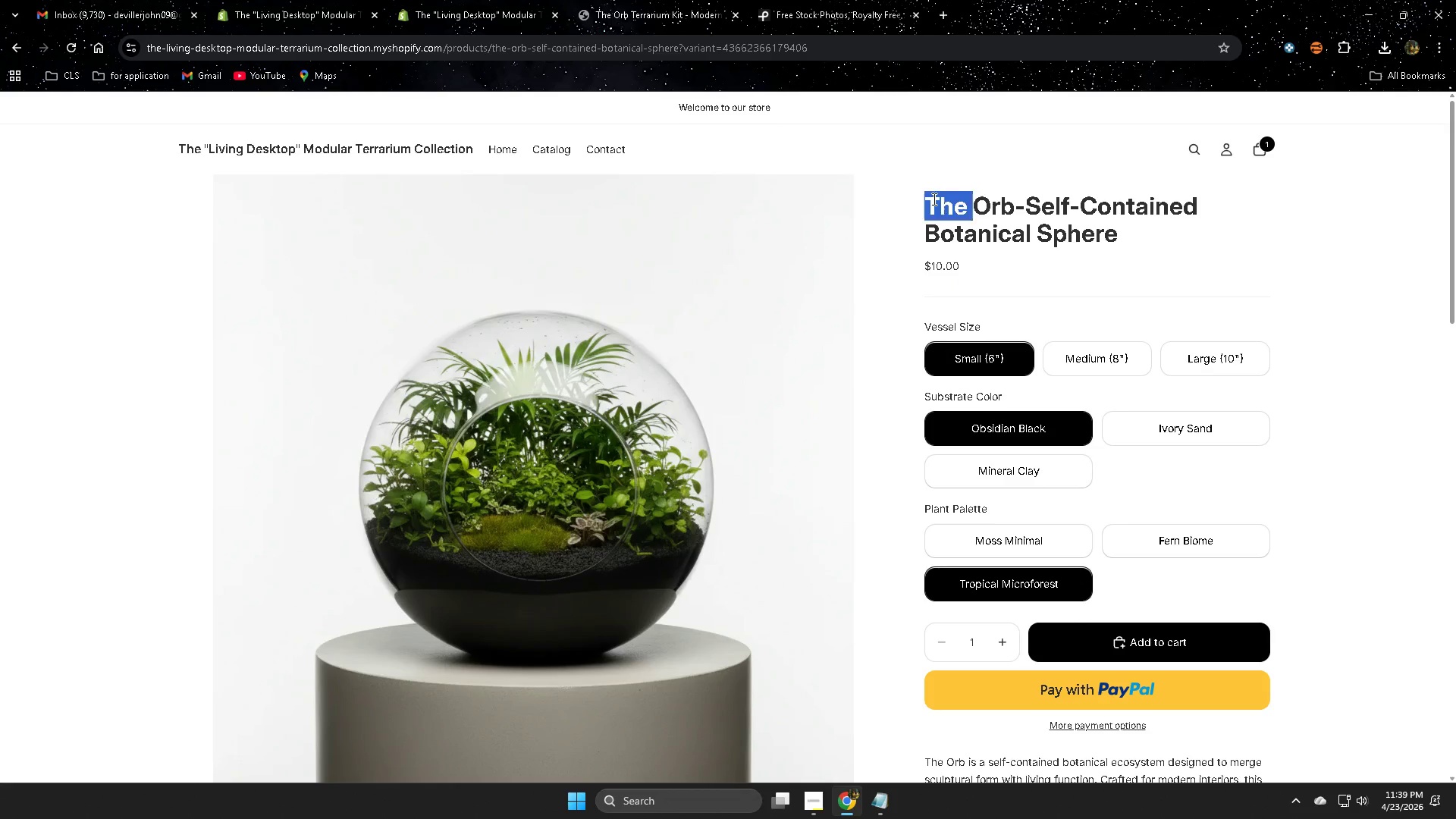 
left_click_drag(start_coordinate=[933, 199], to_coordinate=[1141, 236])
 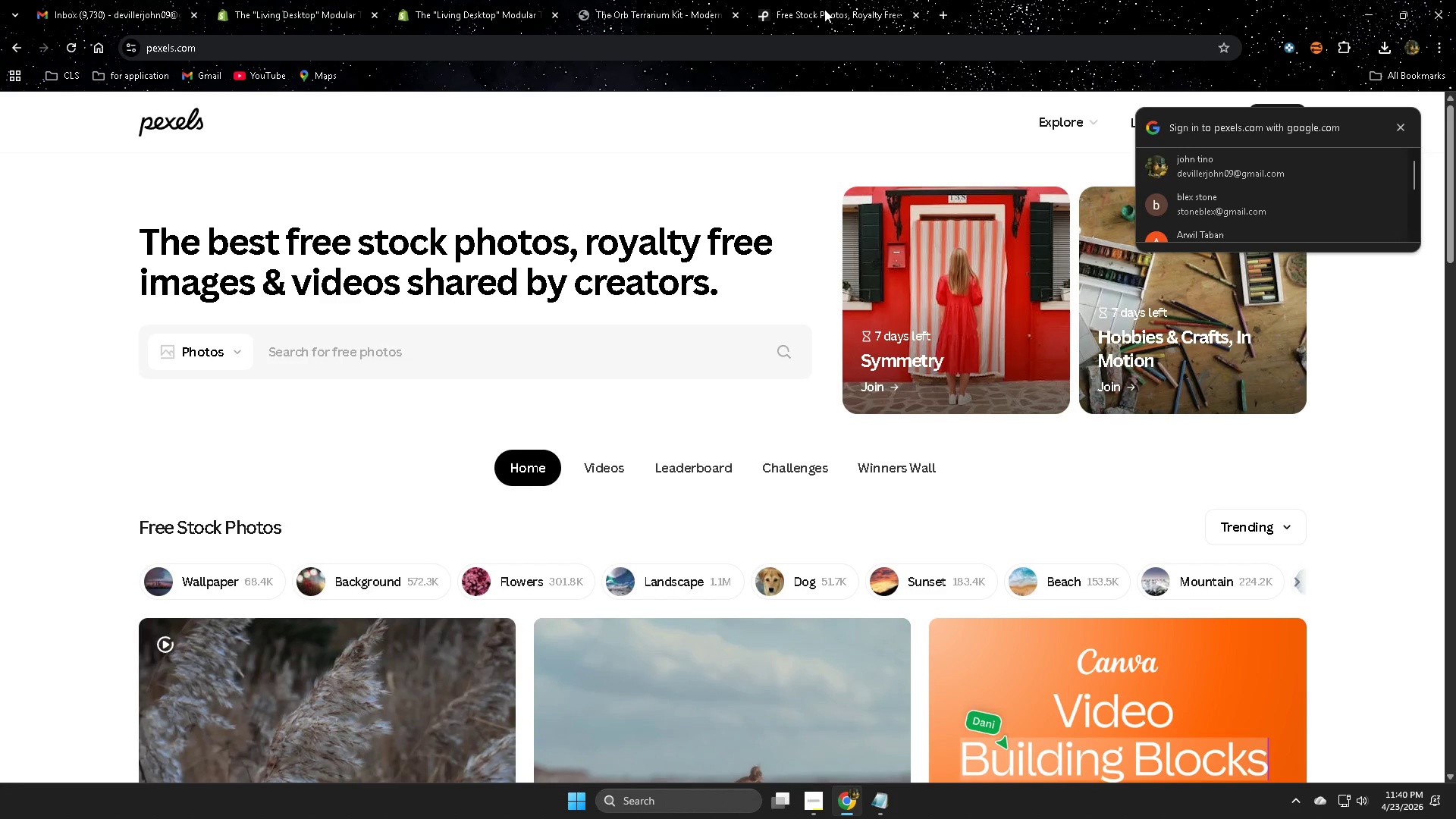 
key(Control+ControlLeft)
 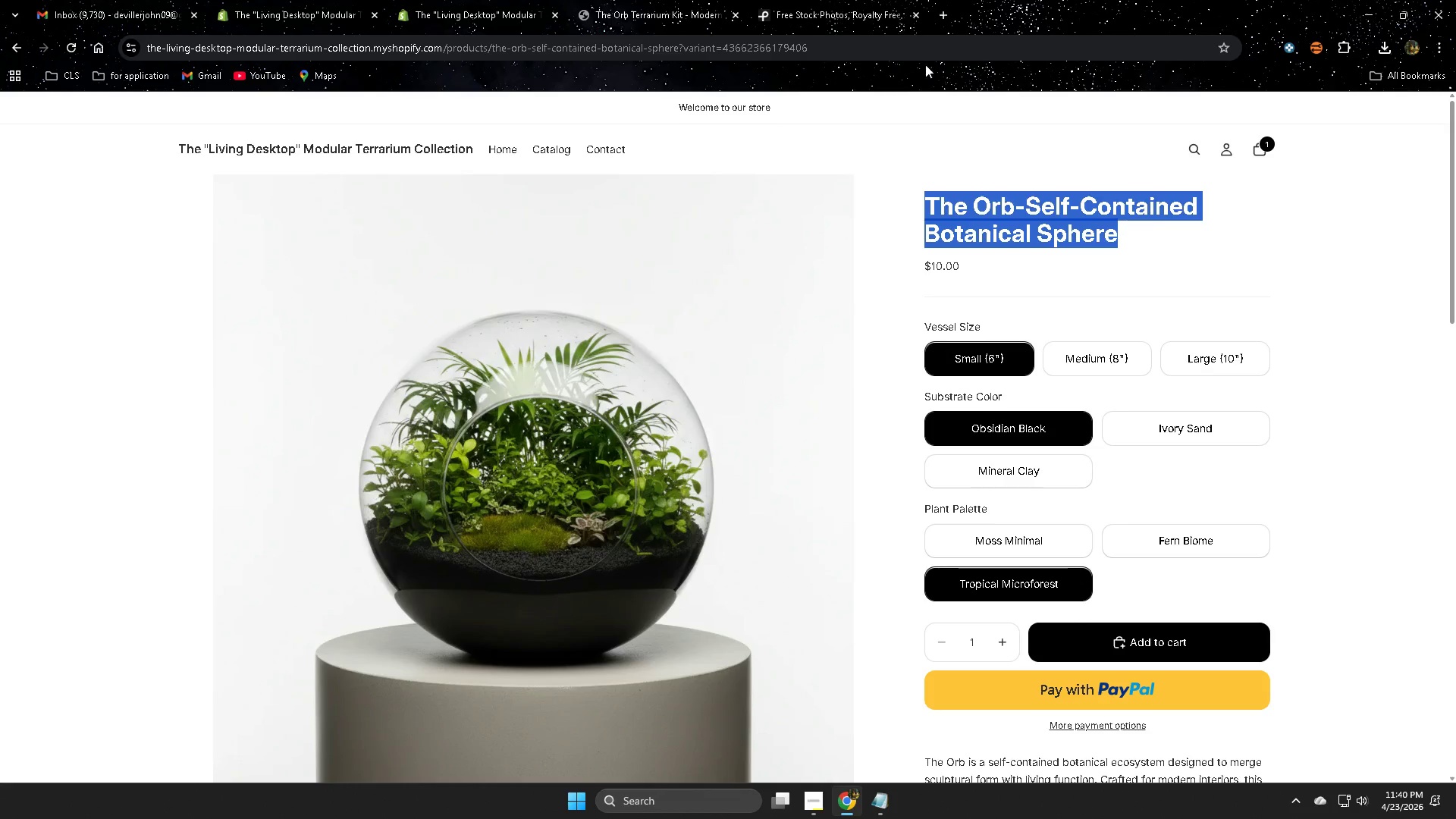 
key(Control+C)
 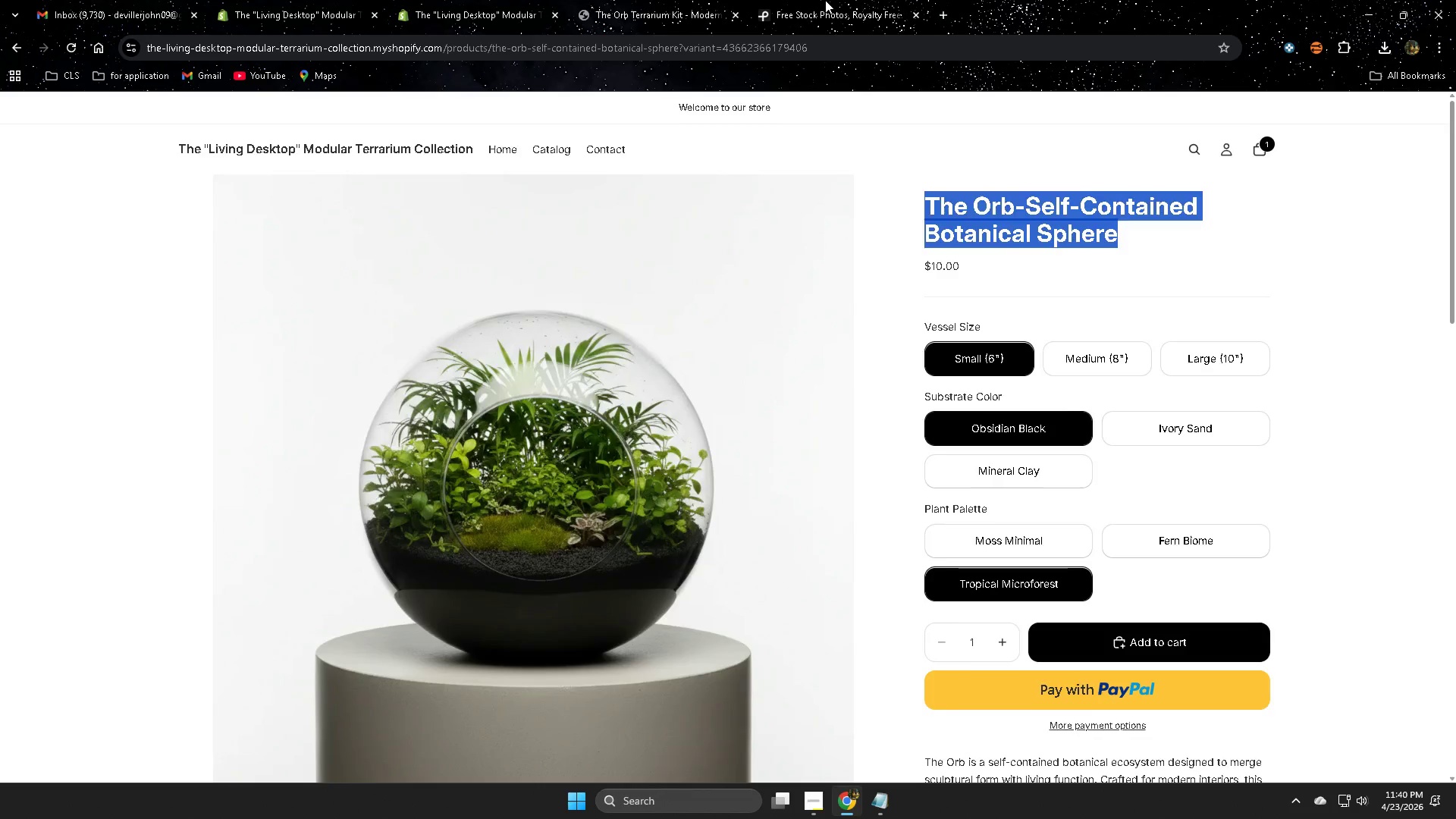 
left_click([825, 0])
 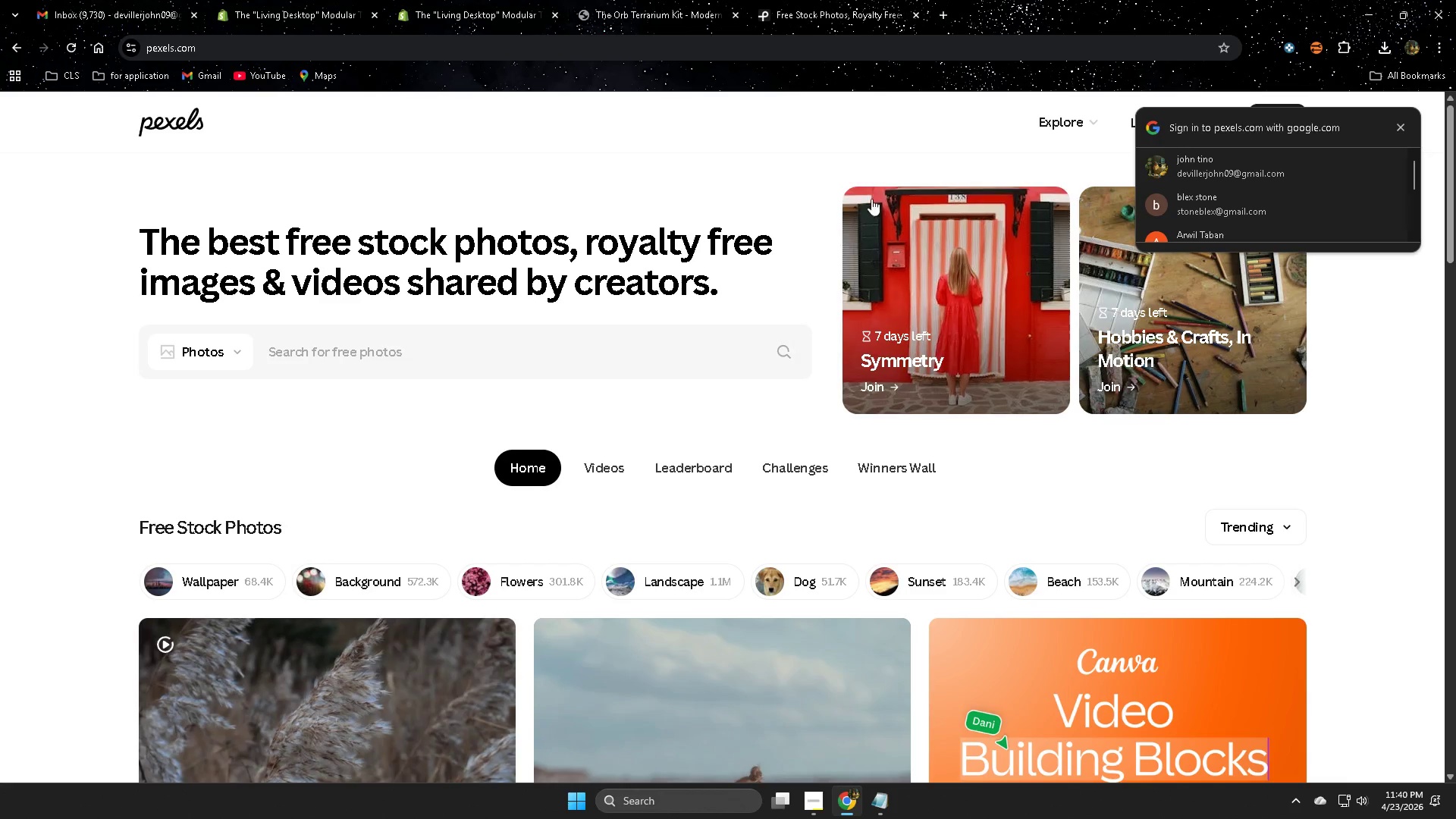 
left_click([690, 152])
 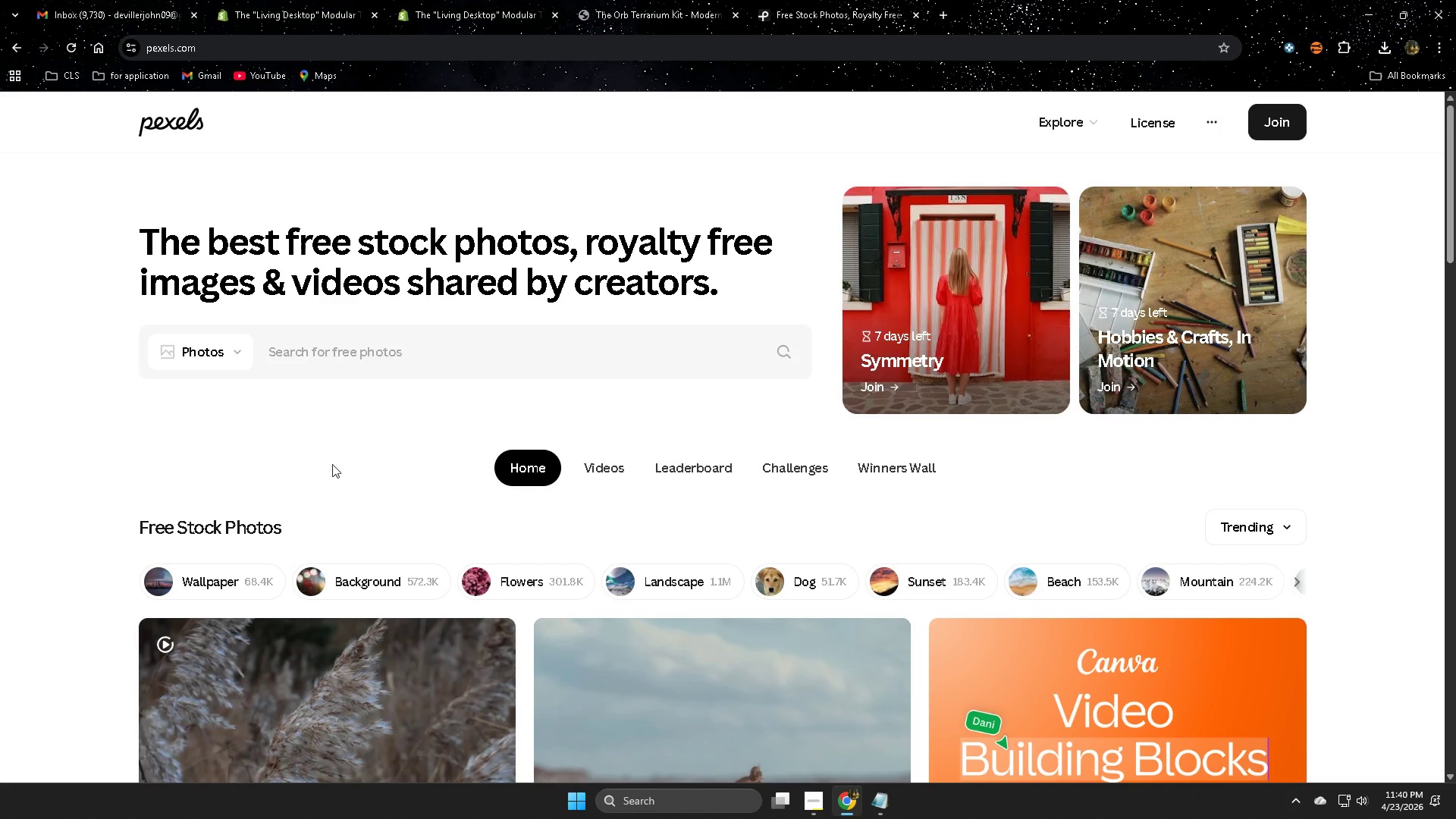 
left_click([306, 347])
 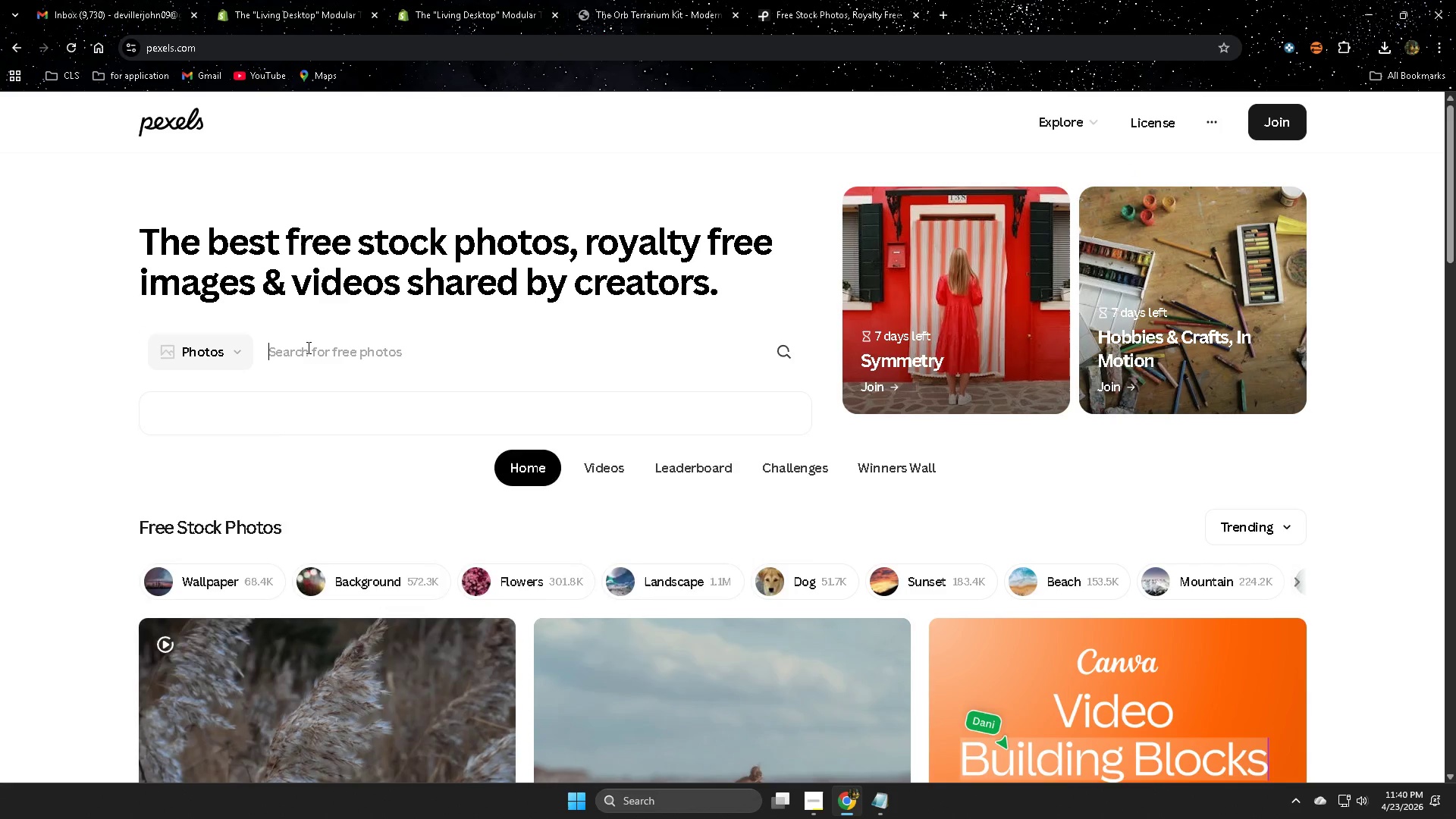 
key(Control+V)
 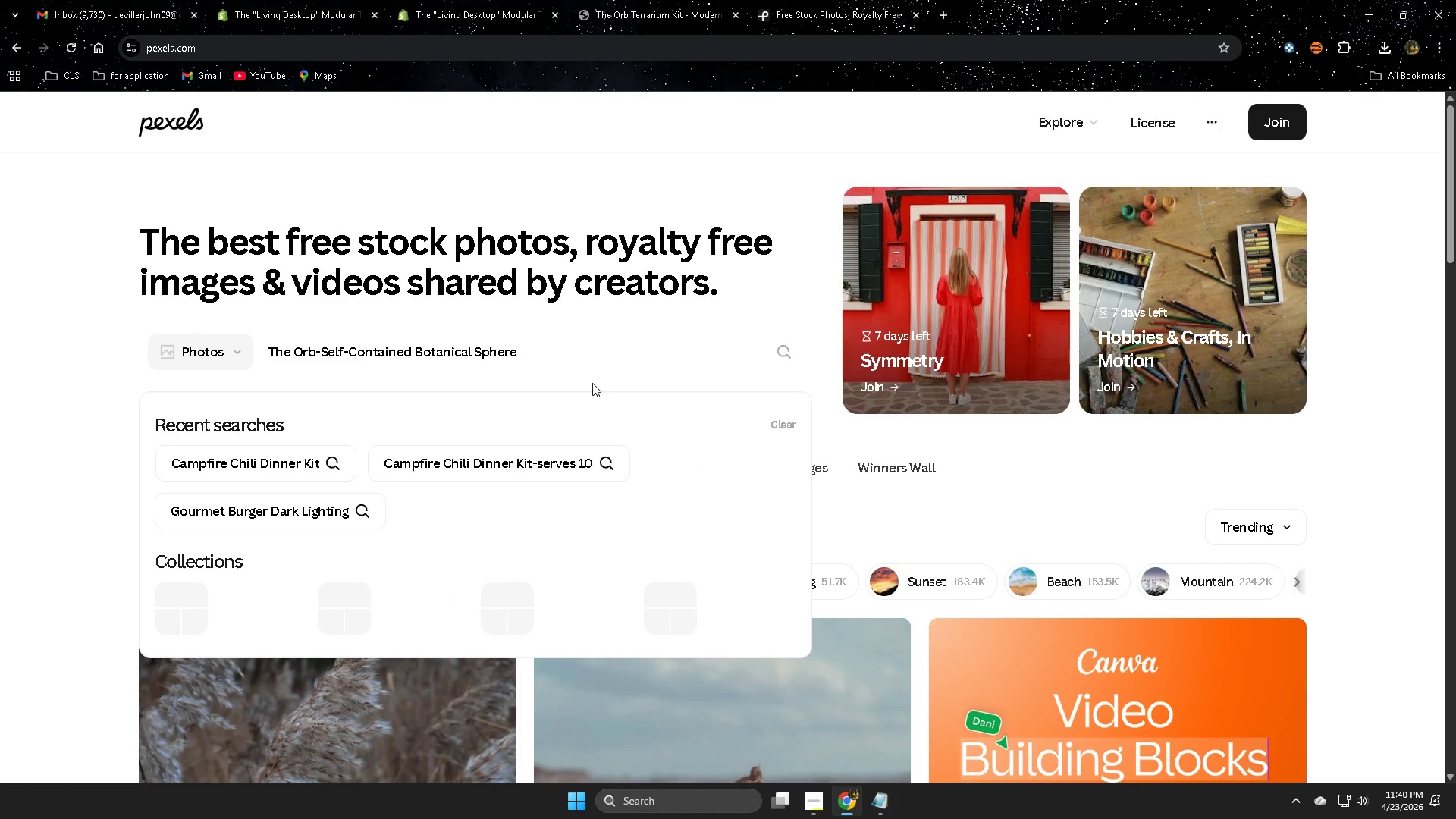 
key(Enter)
 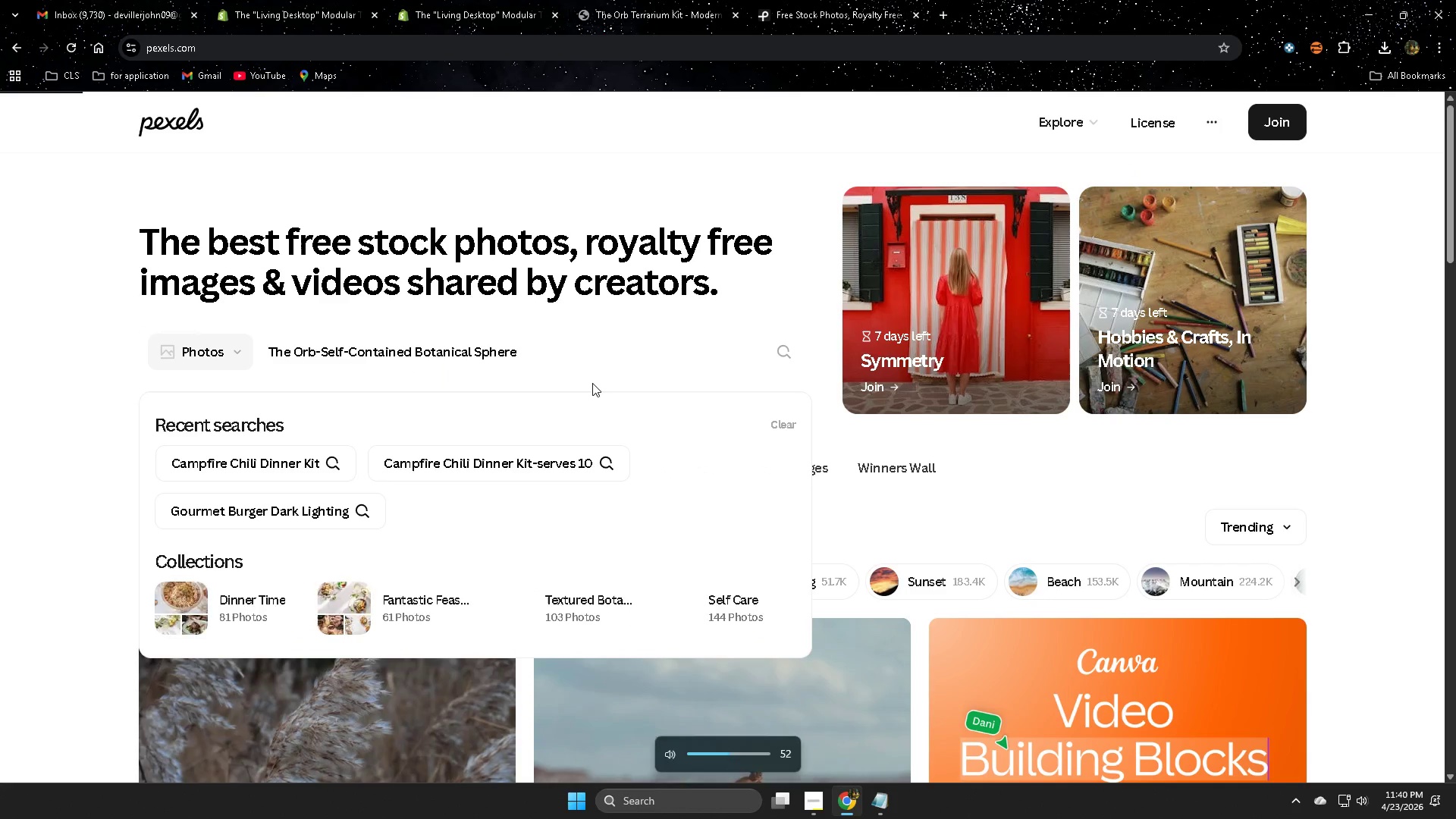 
key(VolumeUp)
 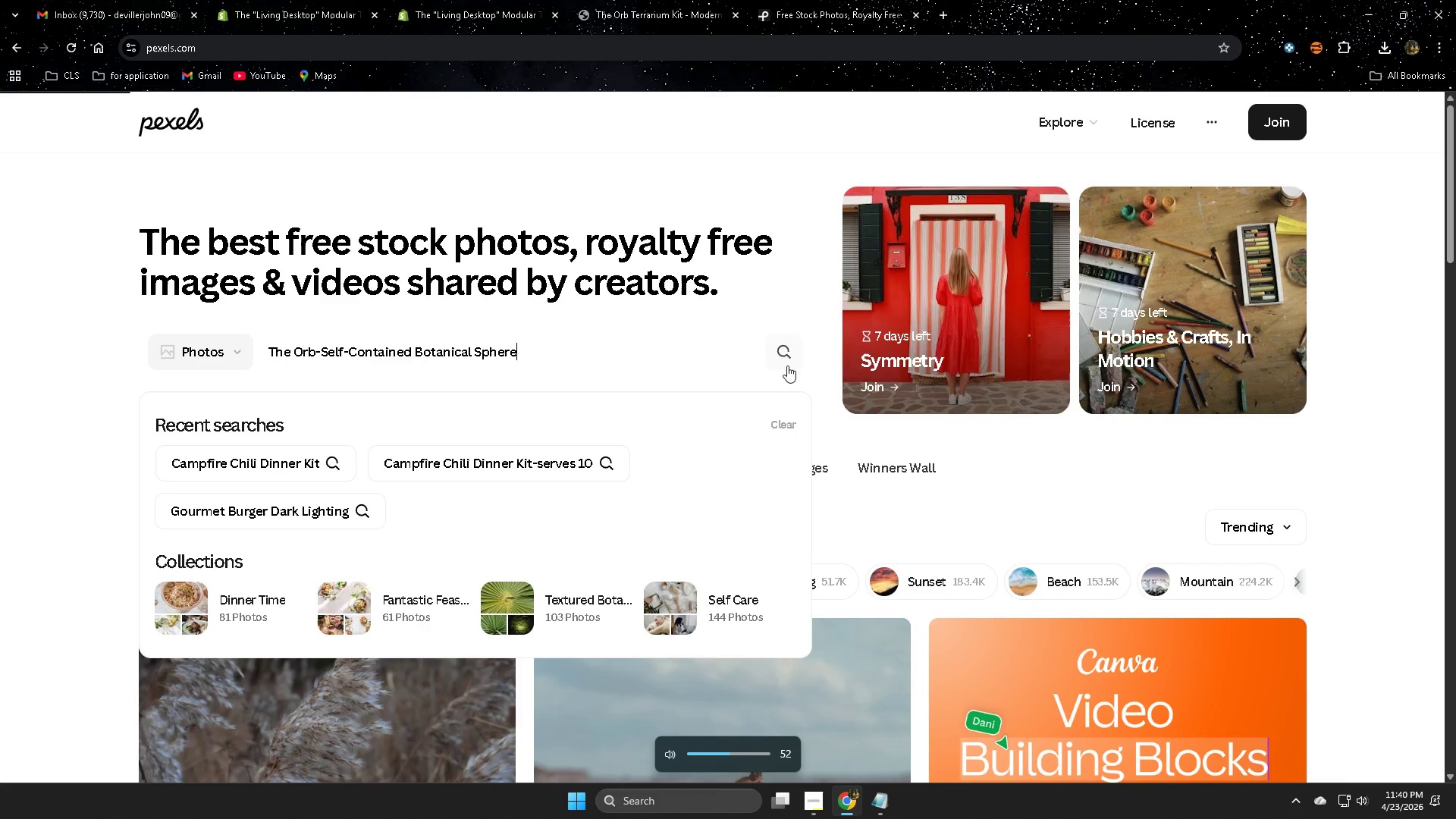 
left_click([780, 354])
 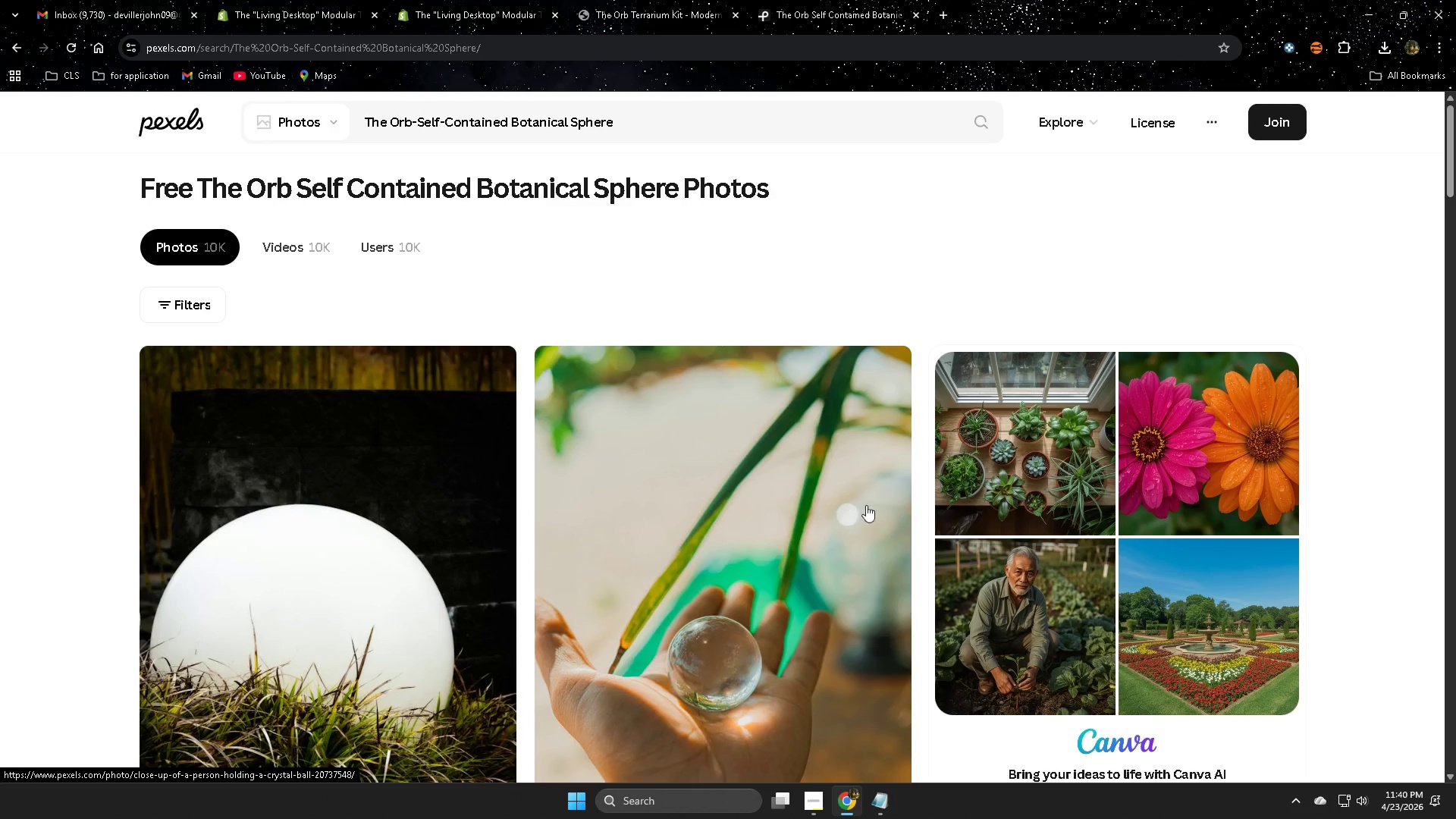 
scroll: coordinate [1092, 476], scroll_direction: down, amount: 24.0
 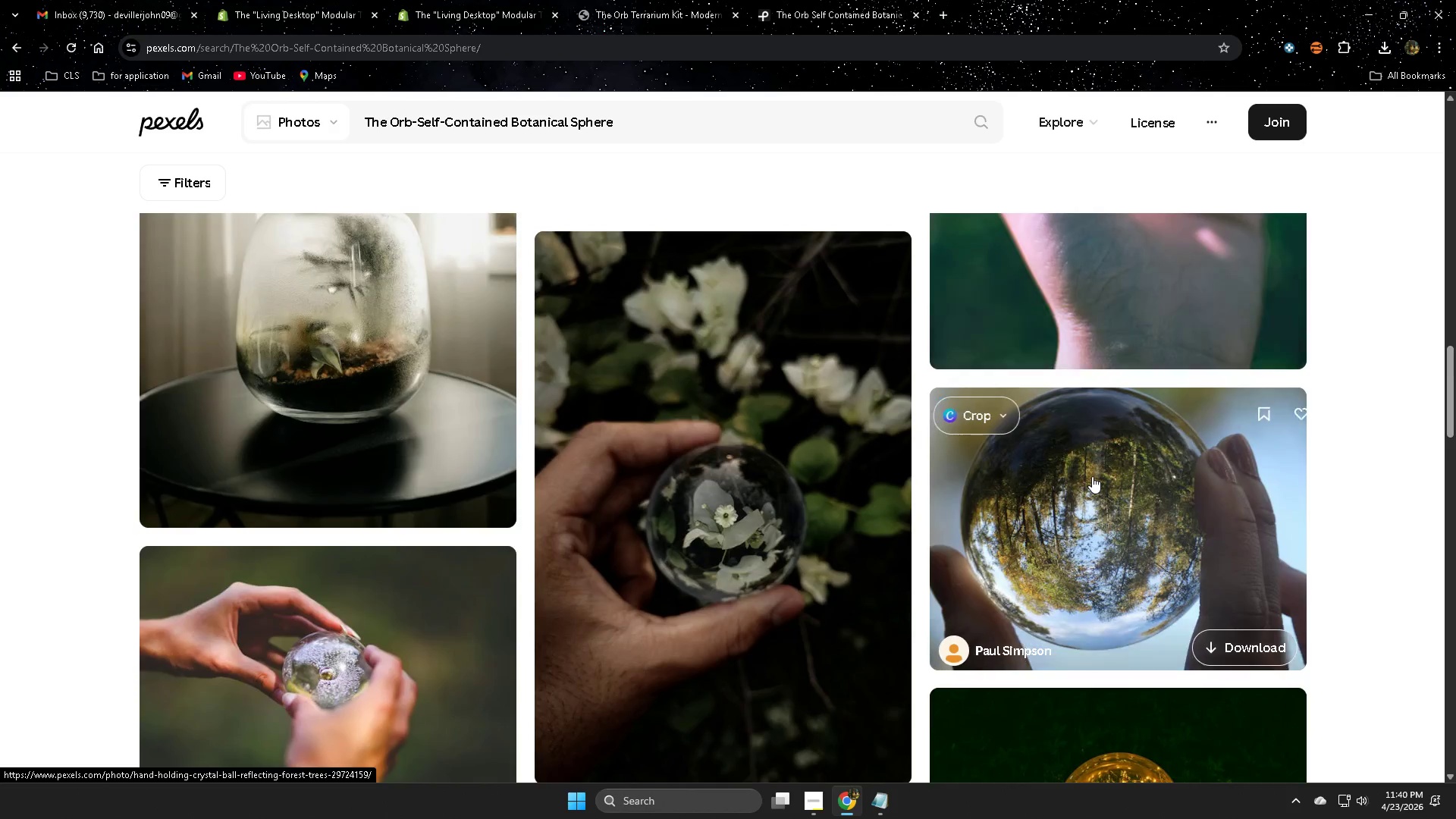 
left_click([804, 17])
 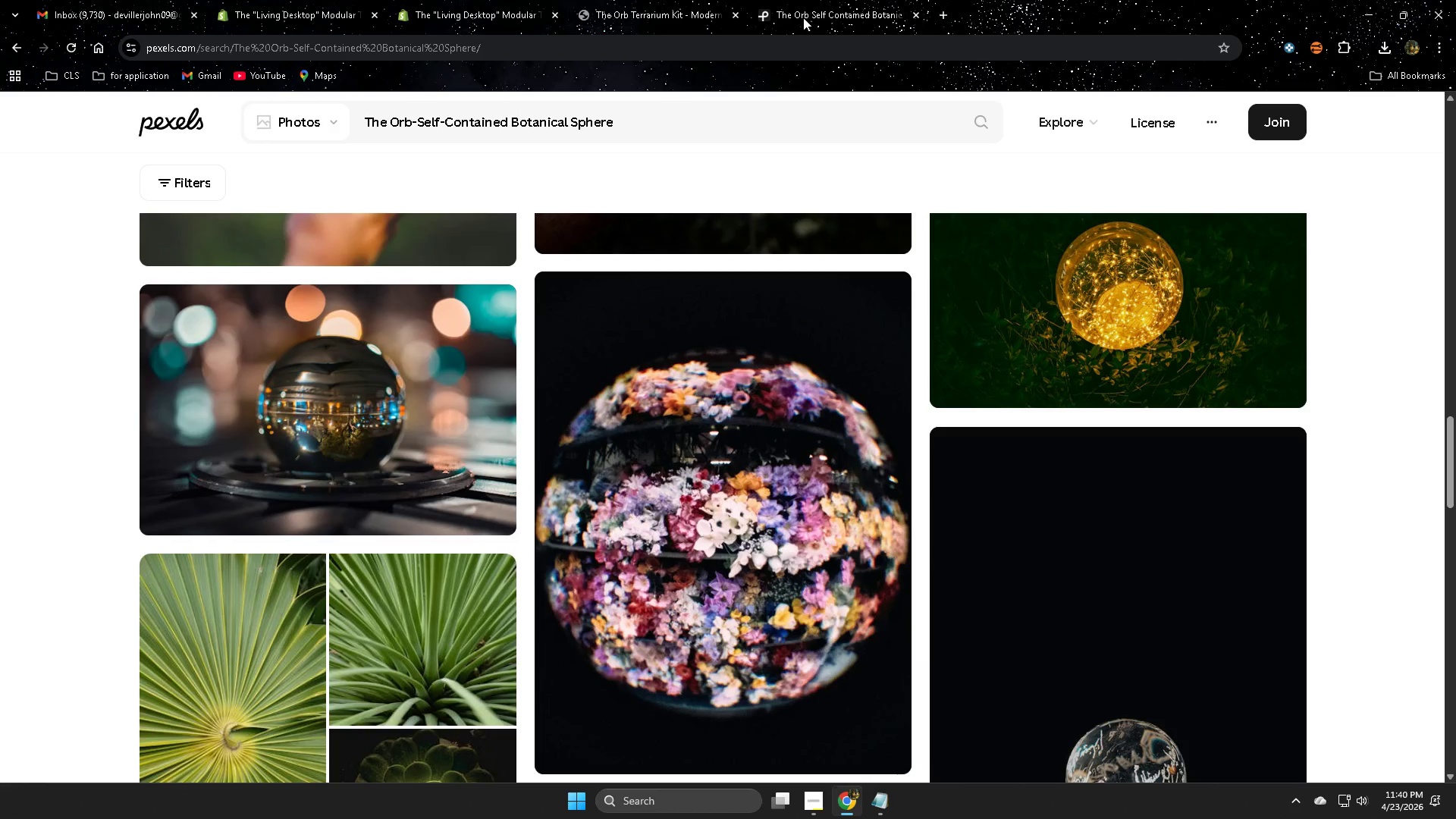 
key(Control+W)
 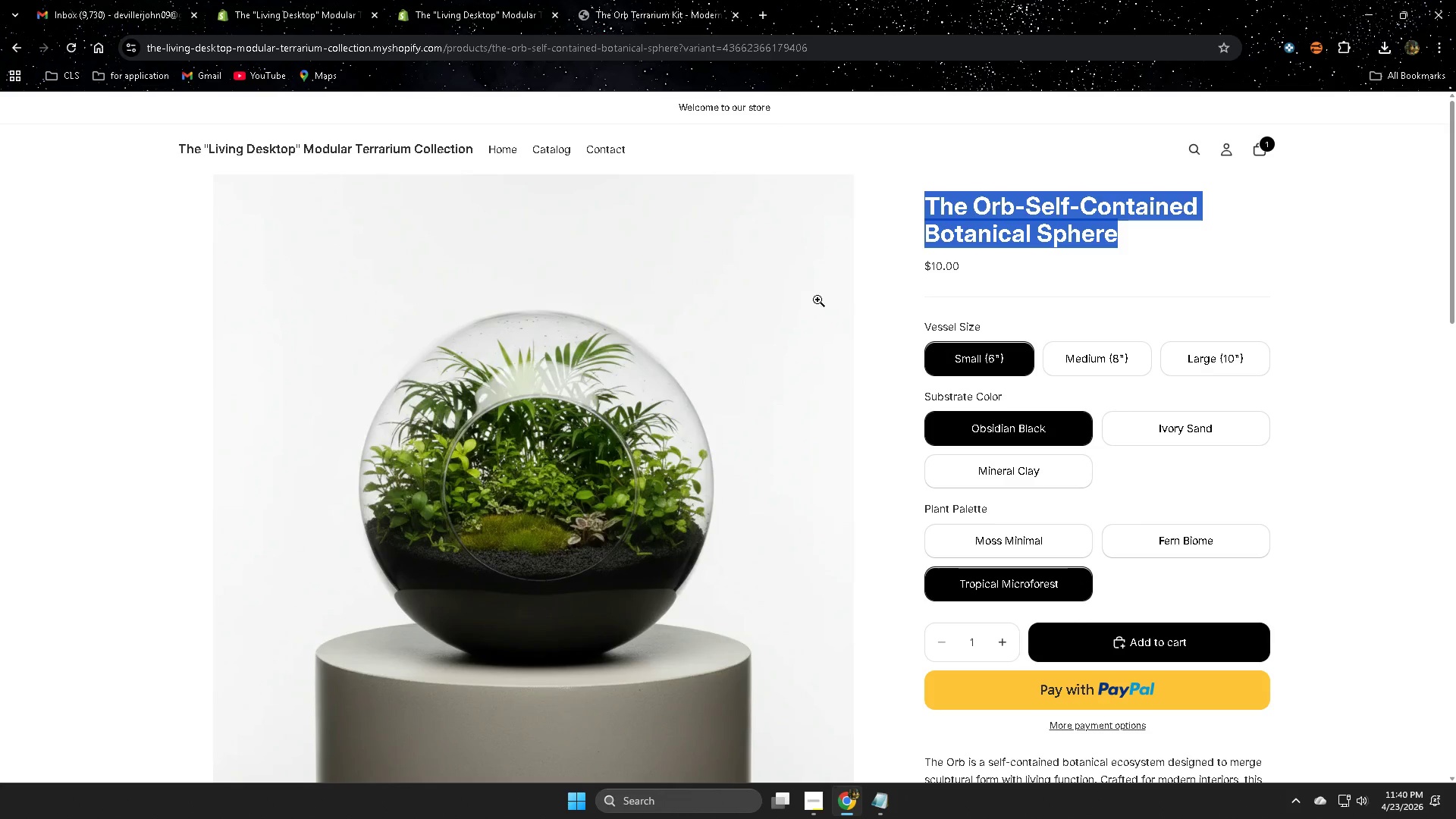 
left_click([831, 319])
 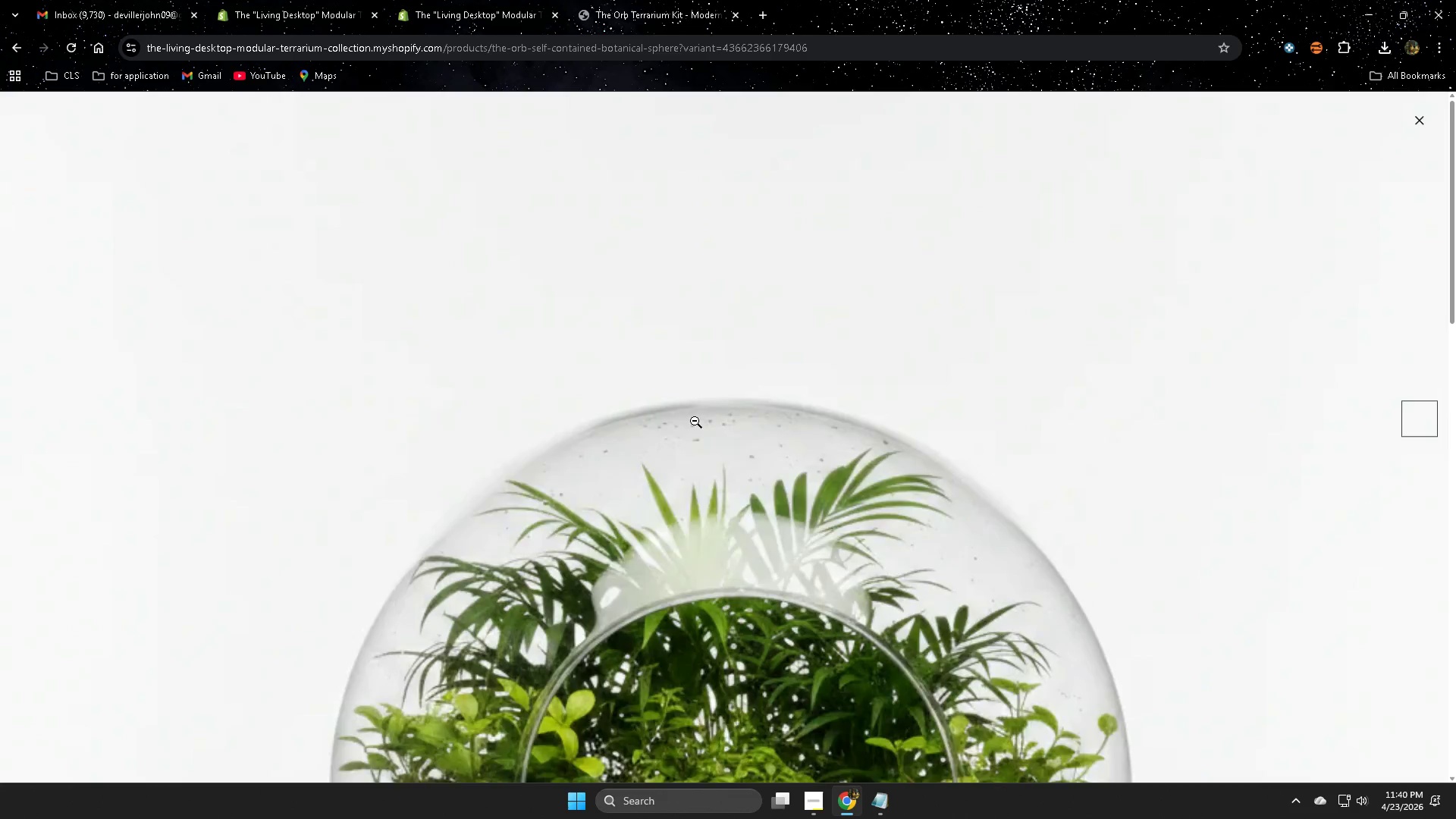 
scroll: coordinate [682, 40], scroll_direction: down, amount: 2.0
 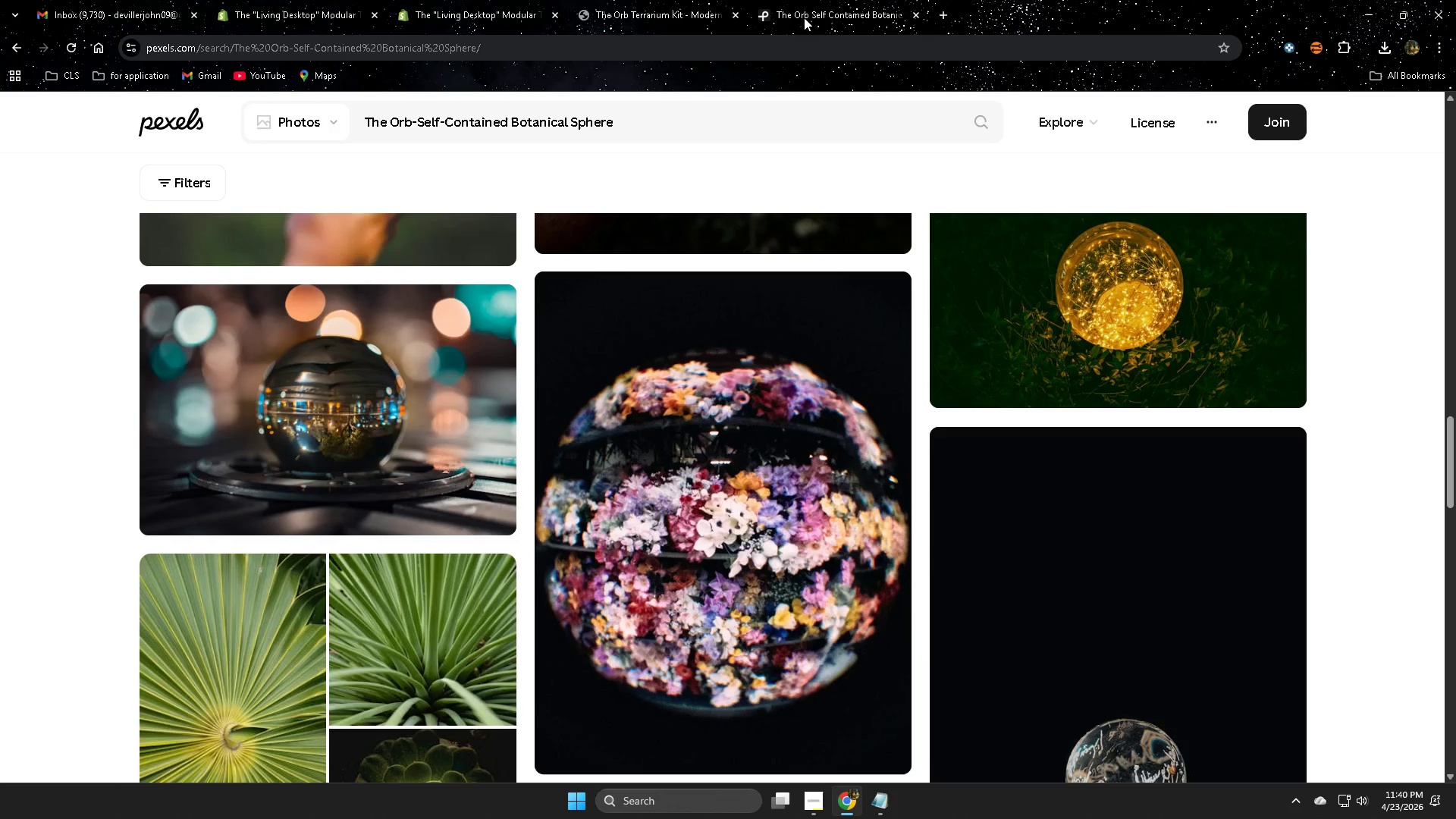 
left_click([1421, 120])
 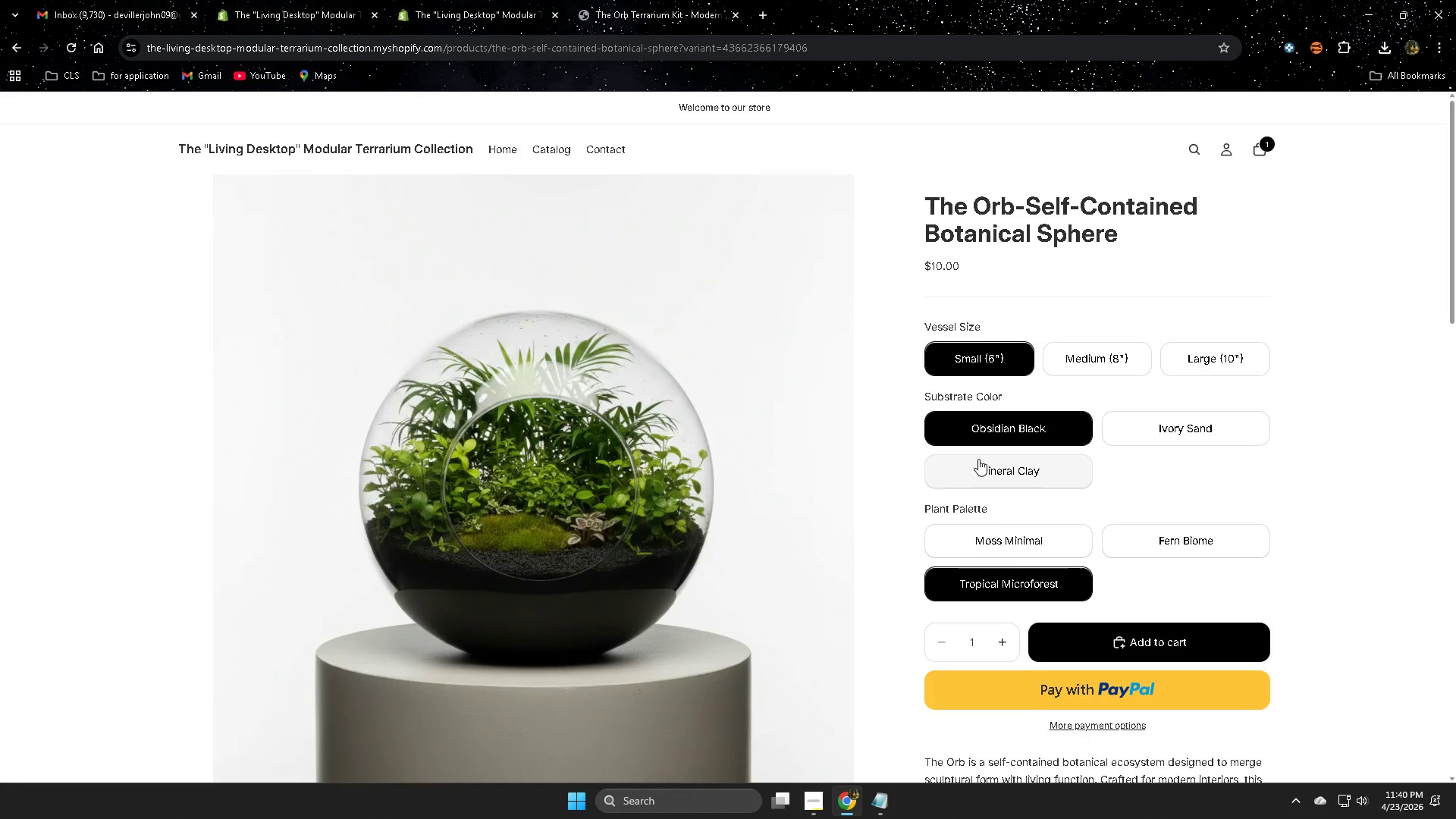 
scroll: coordinate [695, 421], scroll_direction: down, amount: 3.0
 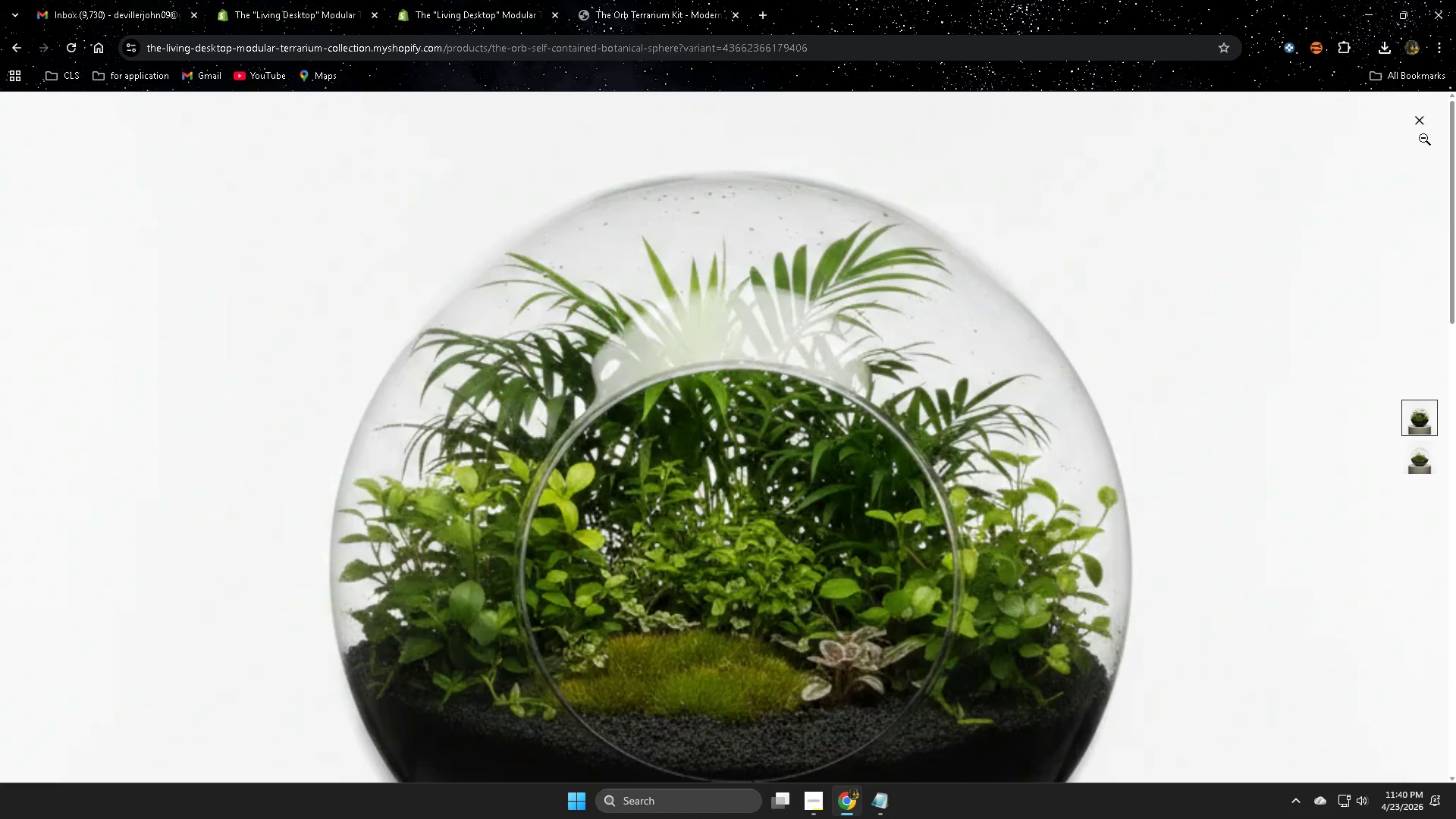 
left_click([494, 149])
 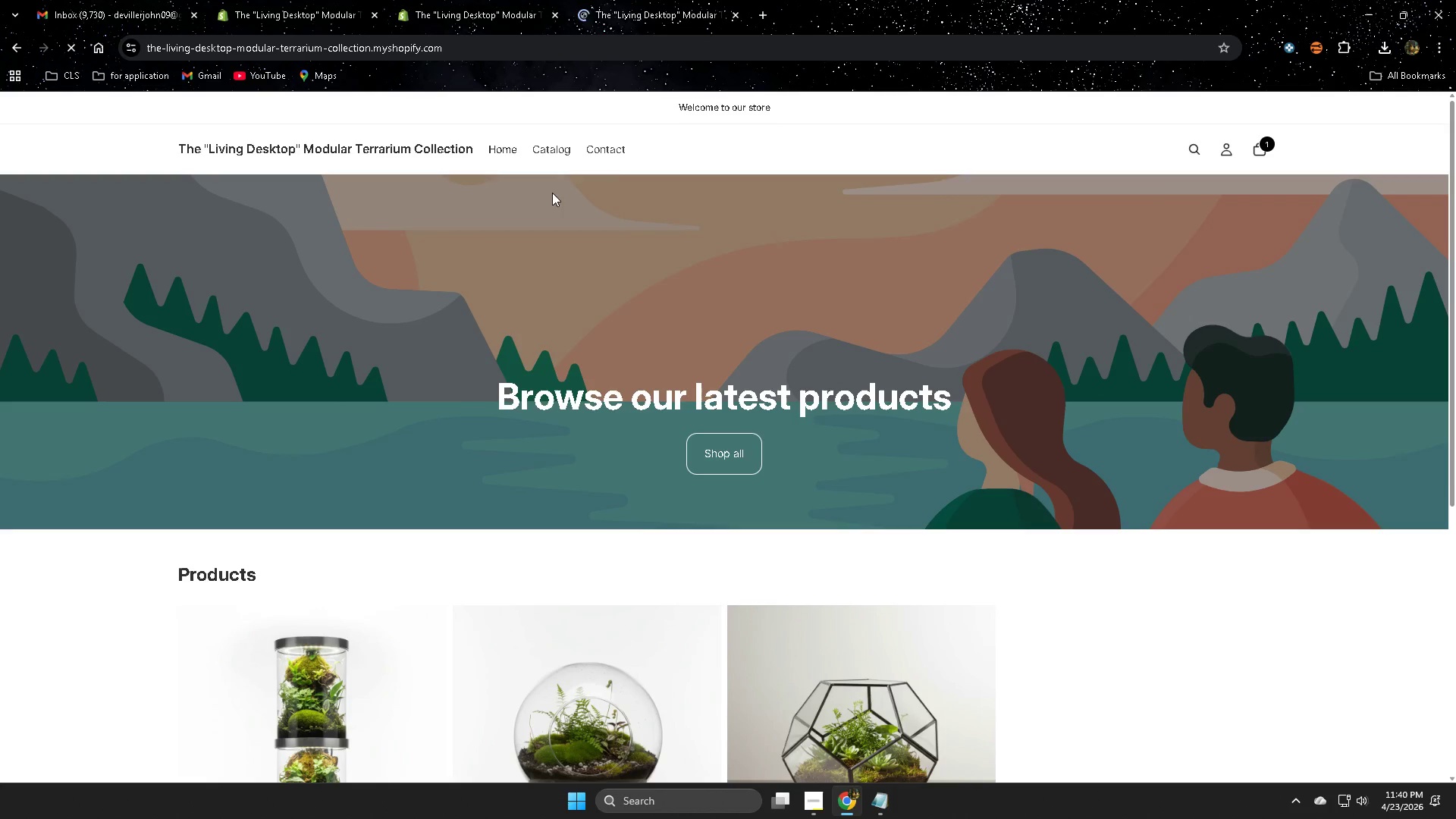 
scroll: coordinate [770, 396], scroll_direction: up, amount: 4.0
 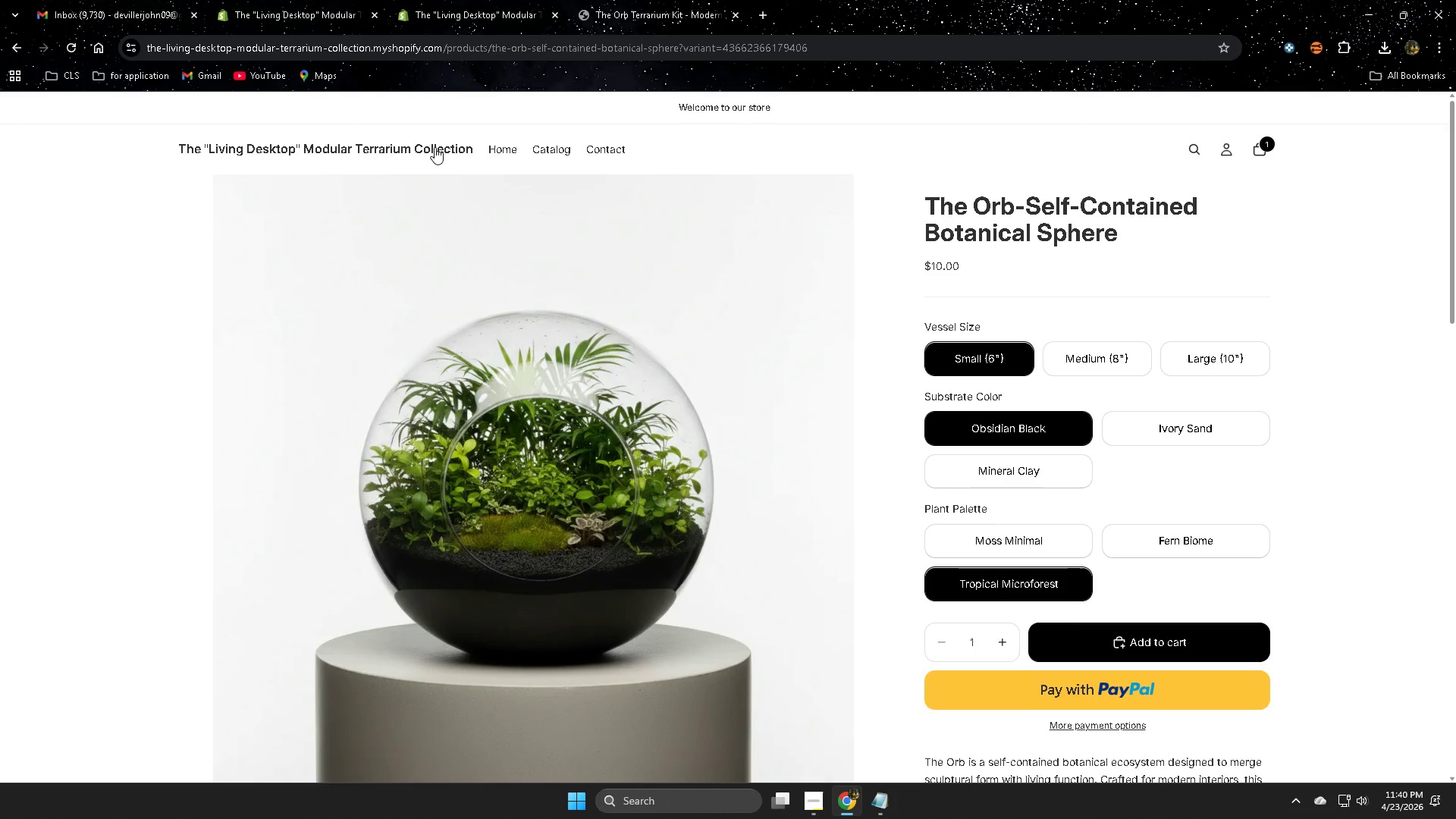 
scroll: coordinate [640, 463], scroll_direction: down, amount: 3.0
 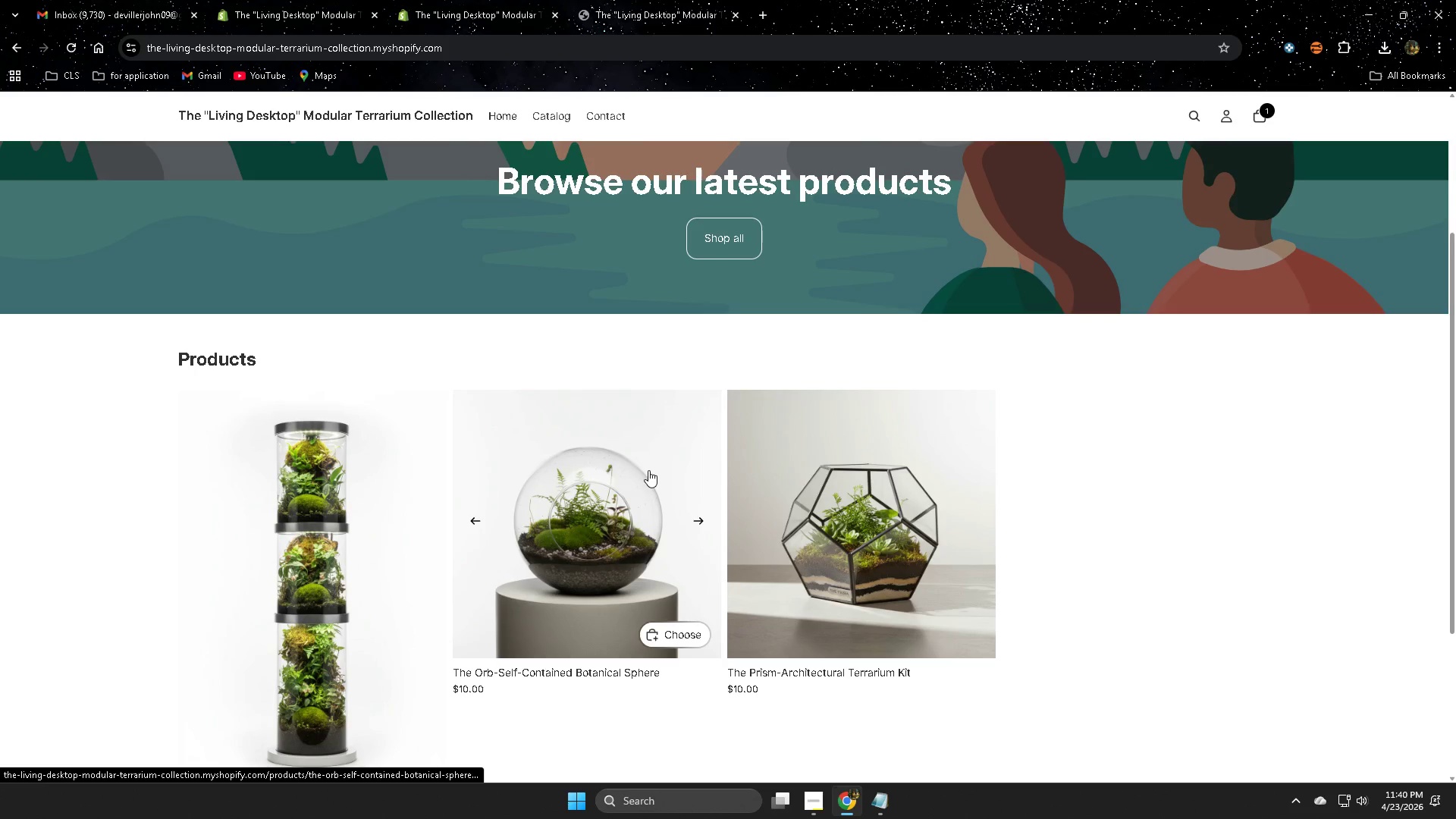 
left_click([468, 0])
 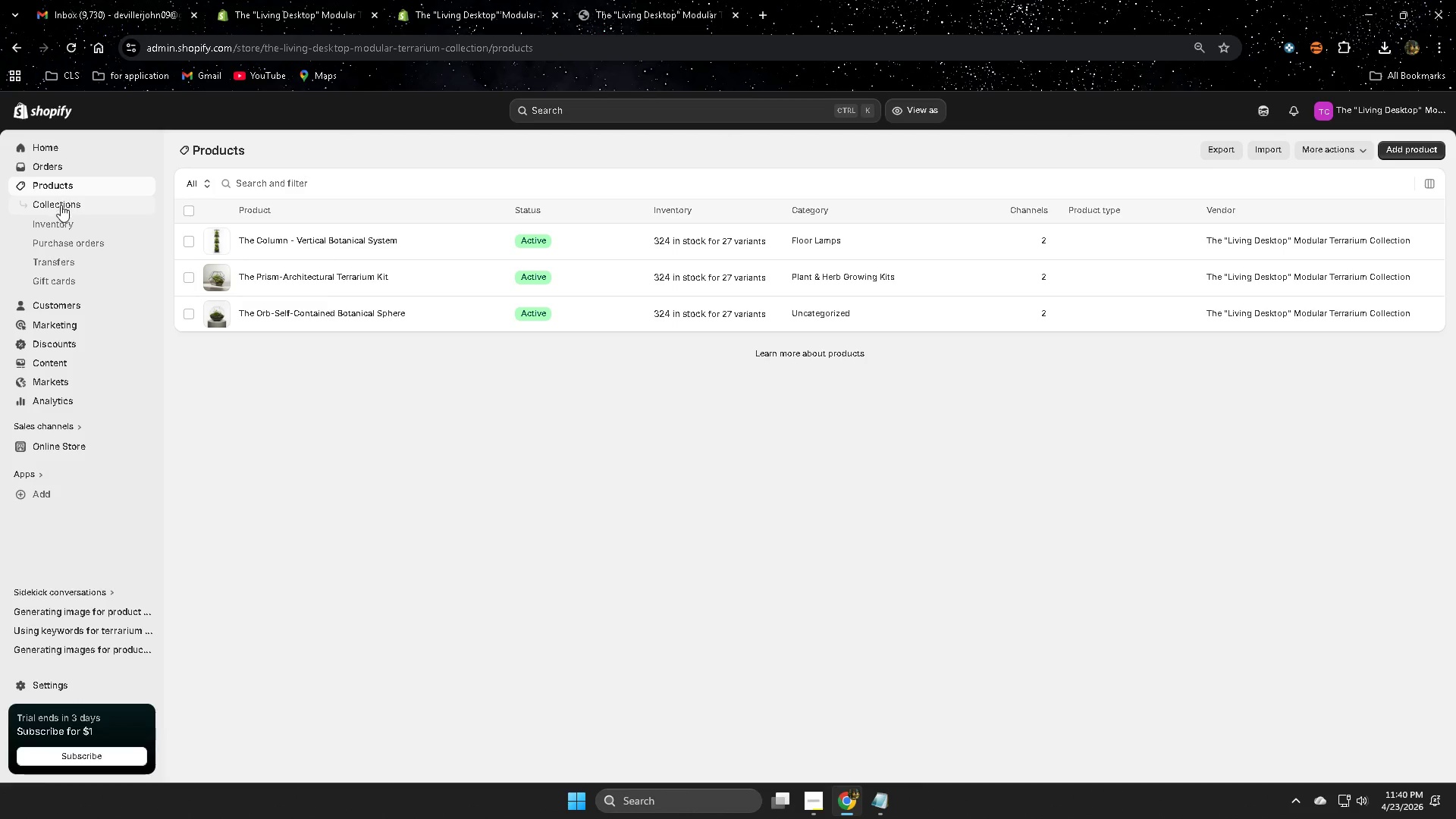 
scroll: coordinate [648, 470], scroll_direction: down, amount: 1.0
 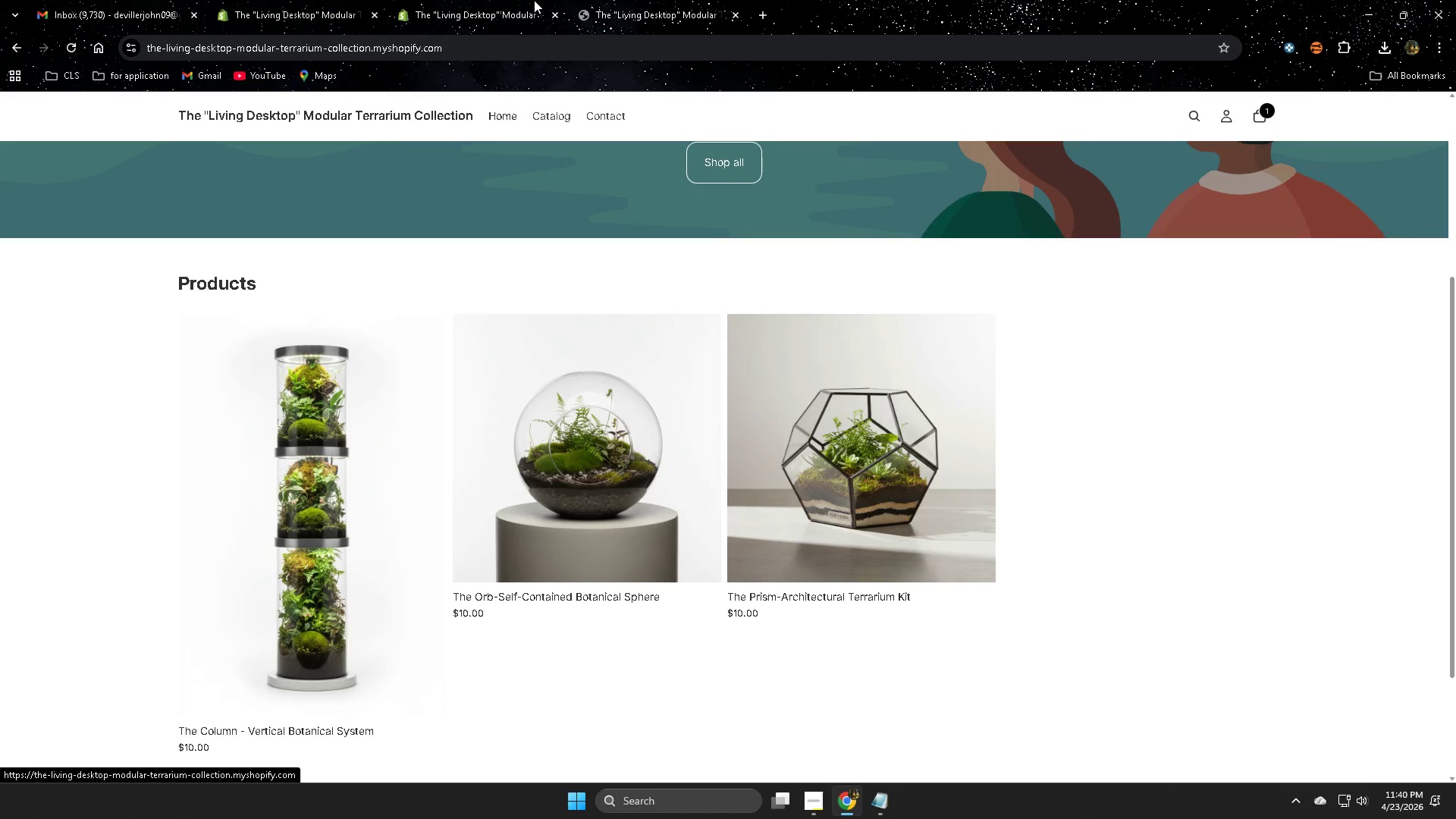 
left_click([67, 204])
 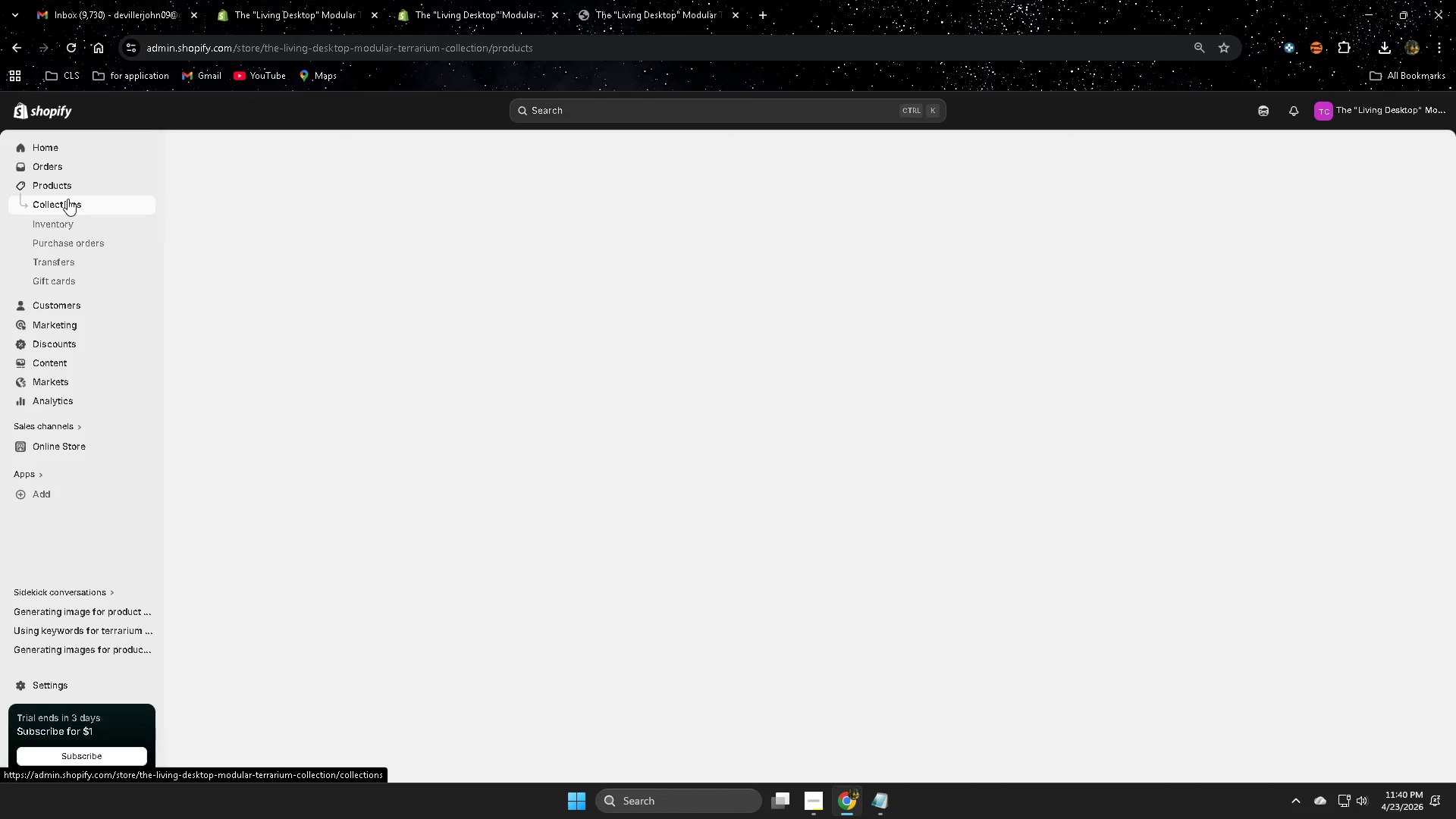 
mouse_move([88, 202])
 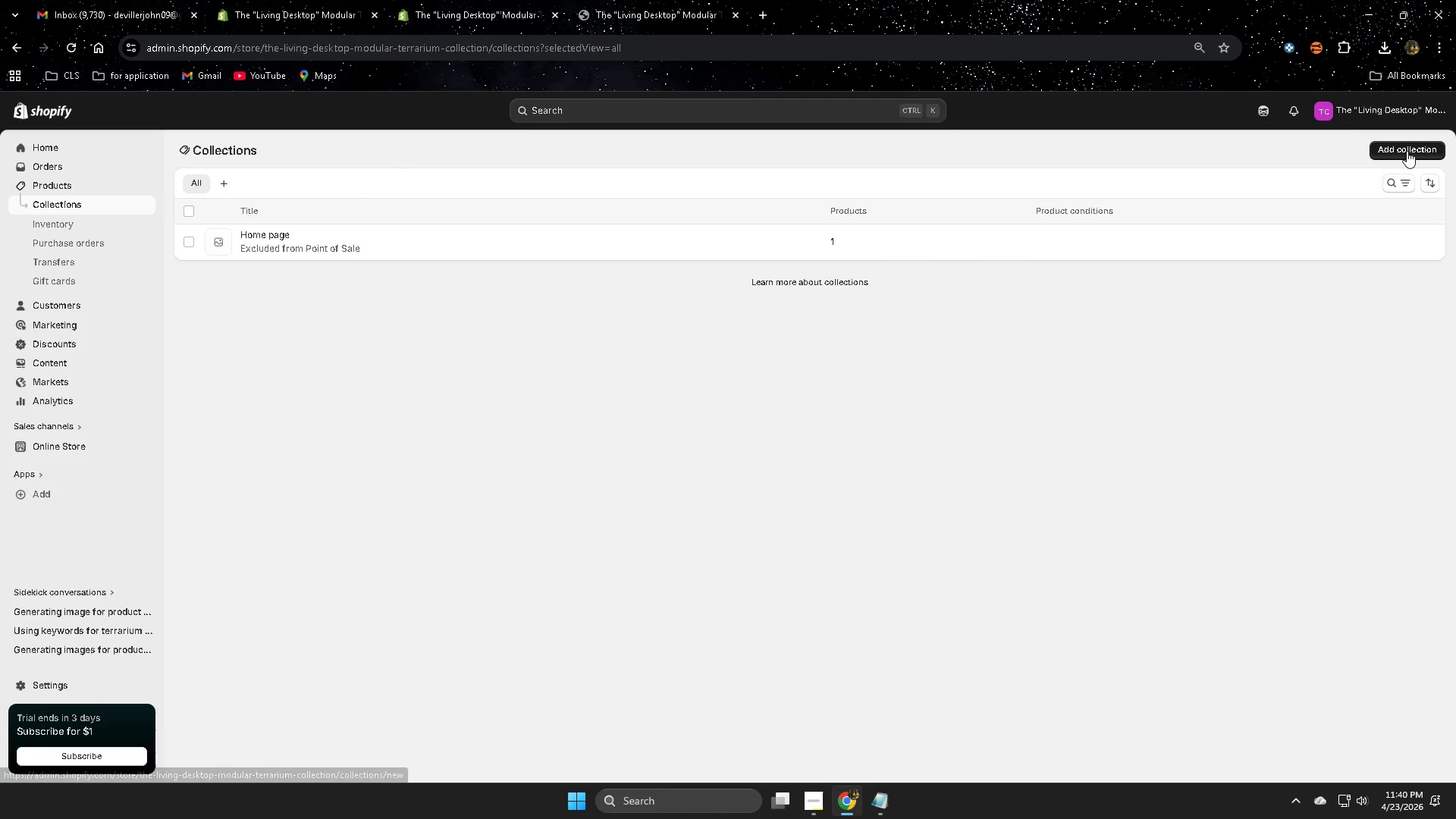 
left_click([1407, 151])
 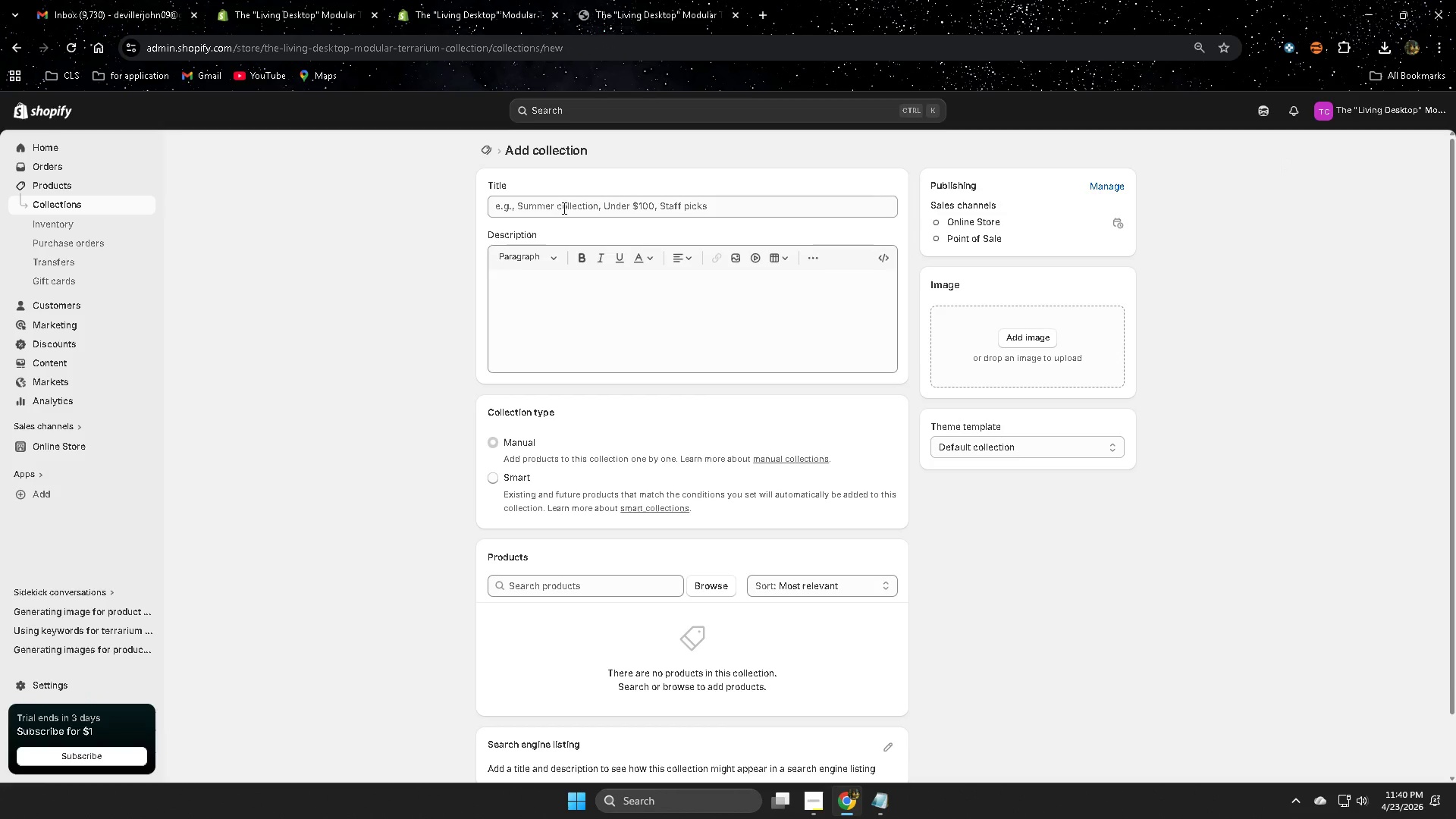 
double_click([723, 204])